 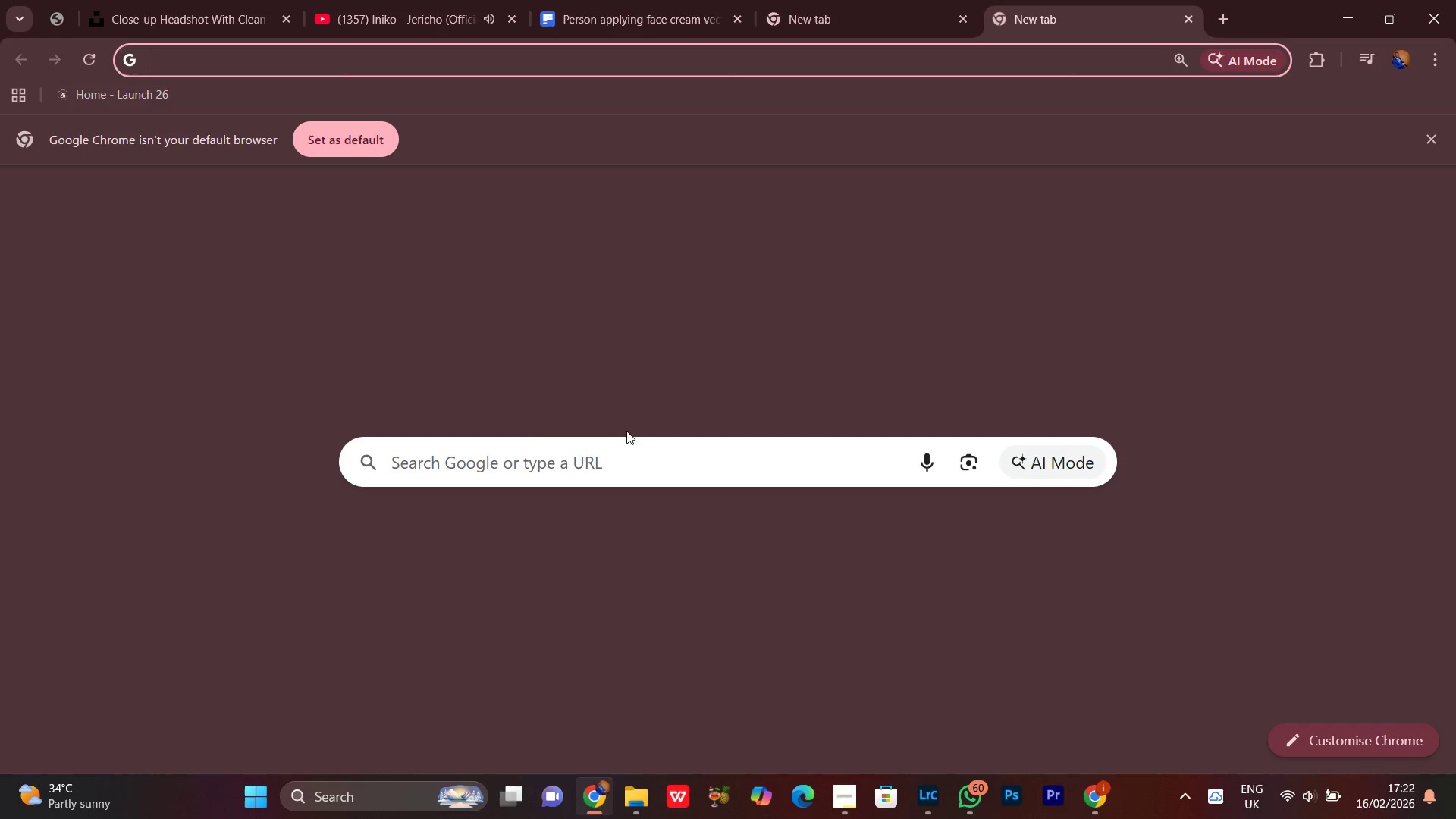 
scroll: coordinate [448, 673], scroll_direction: down, amount: 4.0
 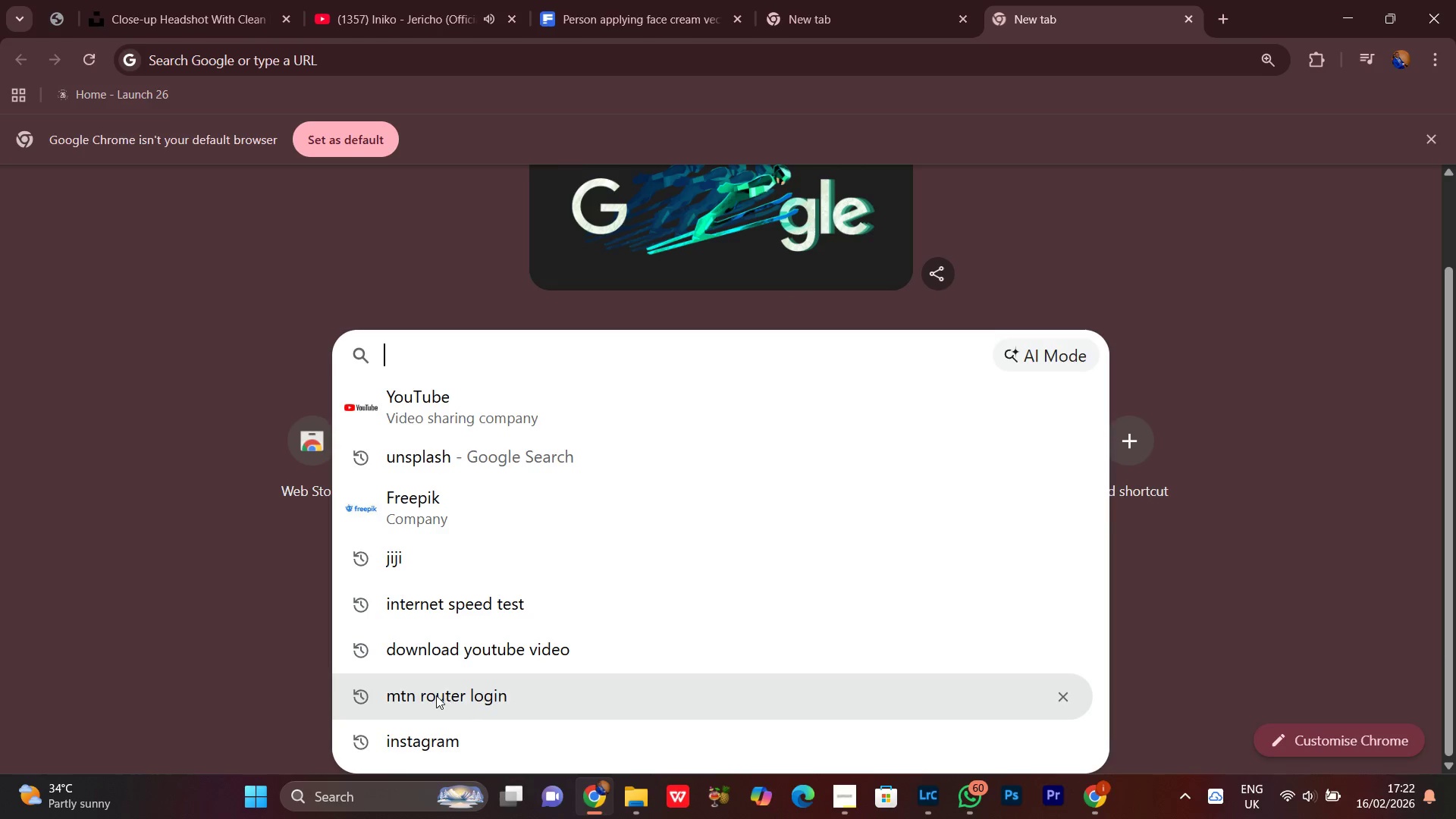 
left_click([432, 696])
 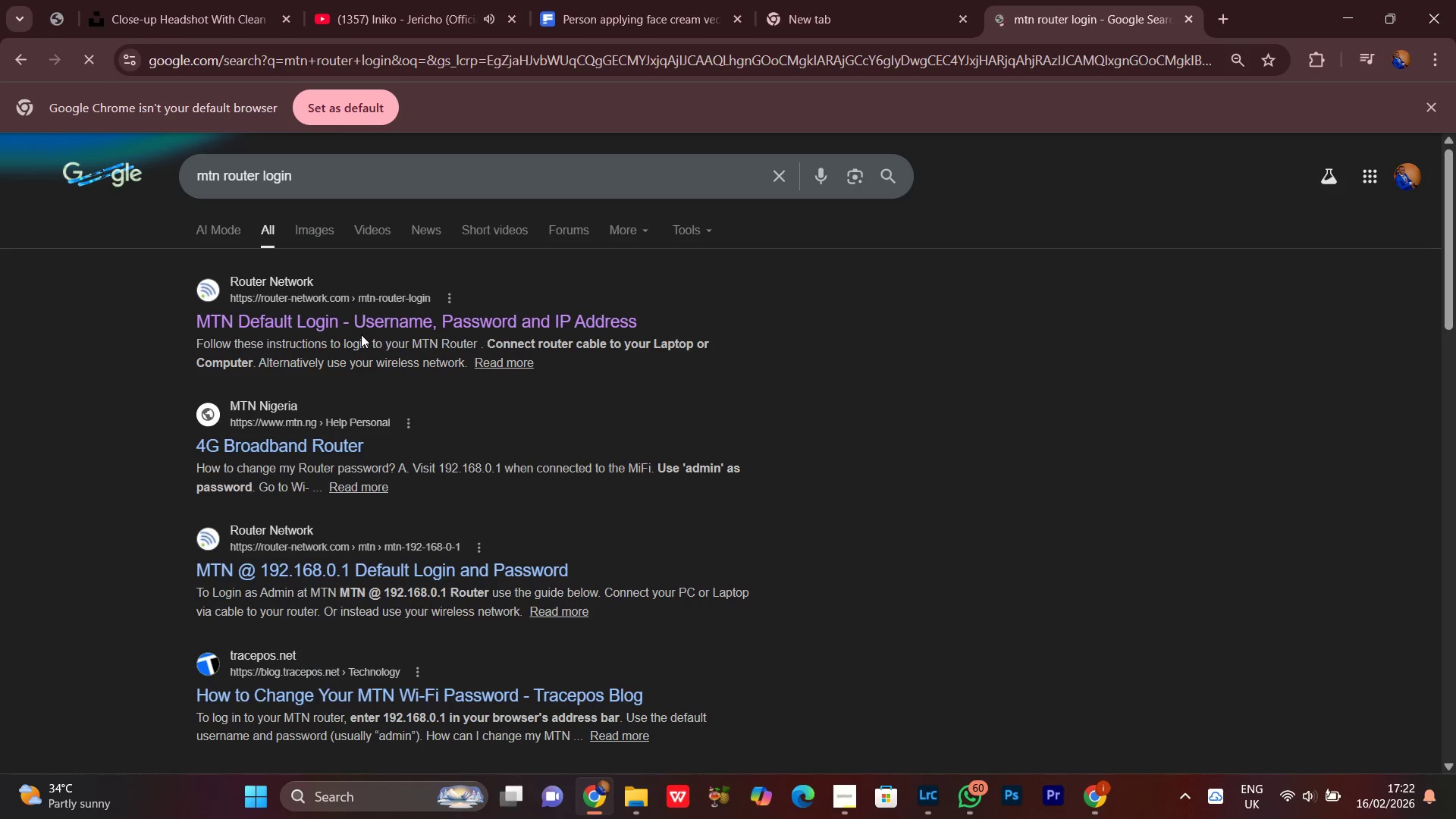 
double_click([365, 327])
 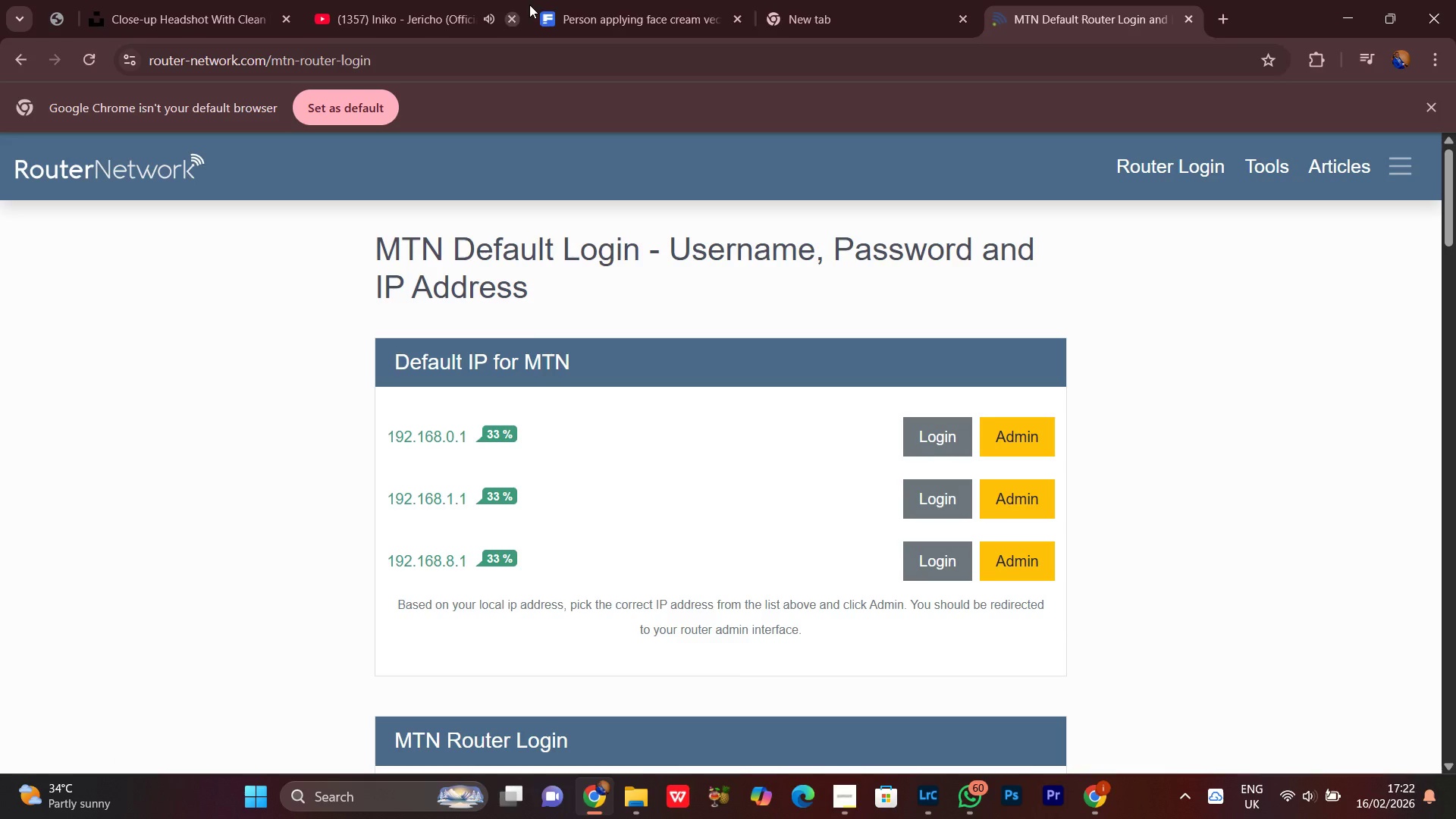 
left_click([620, 0])
 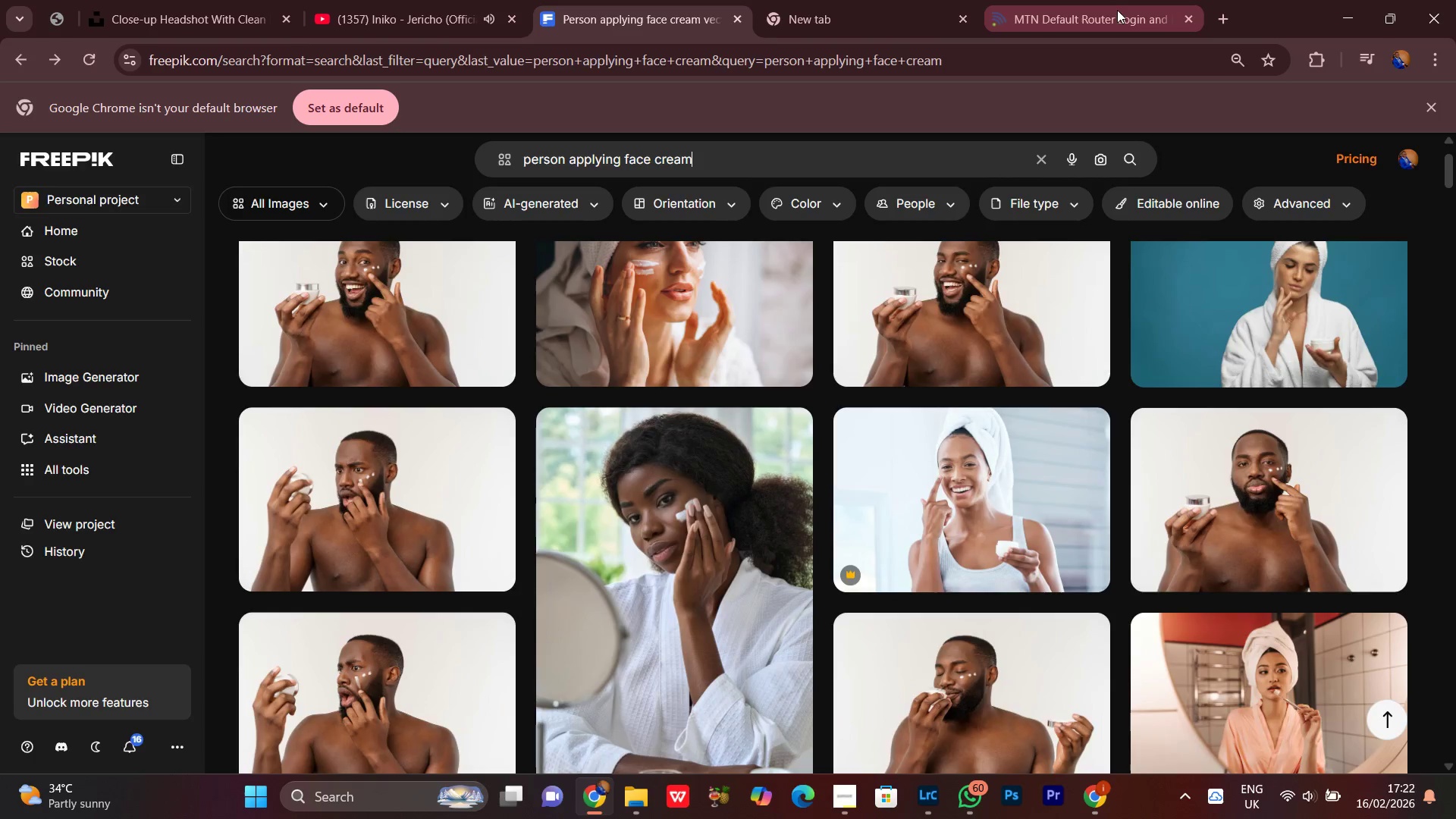 
left_click([1097, 0])
 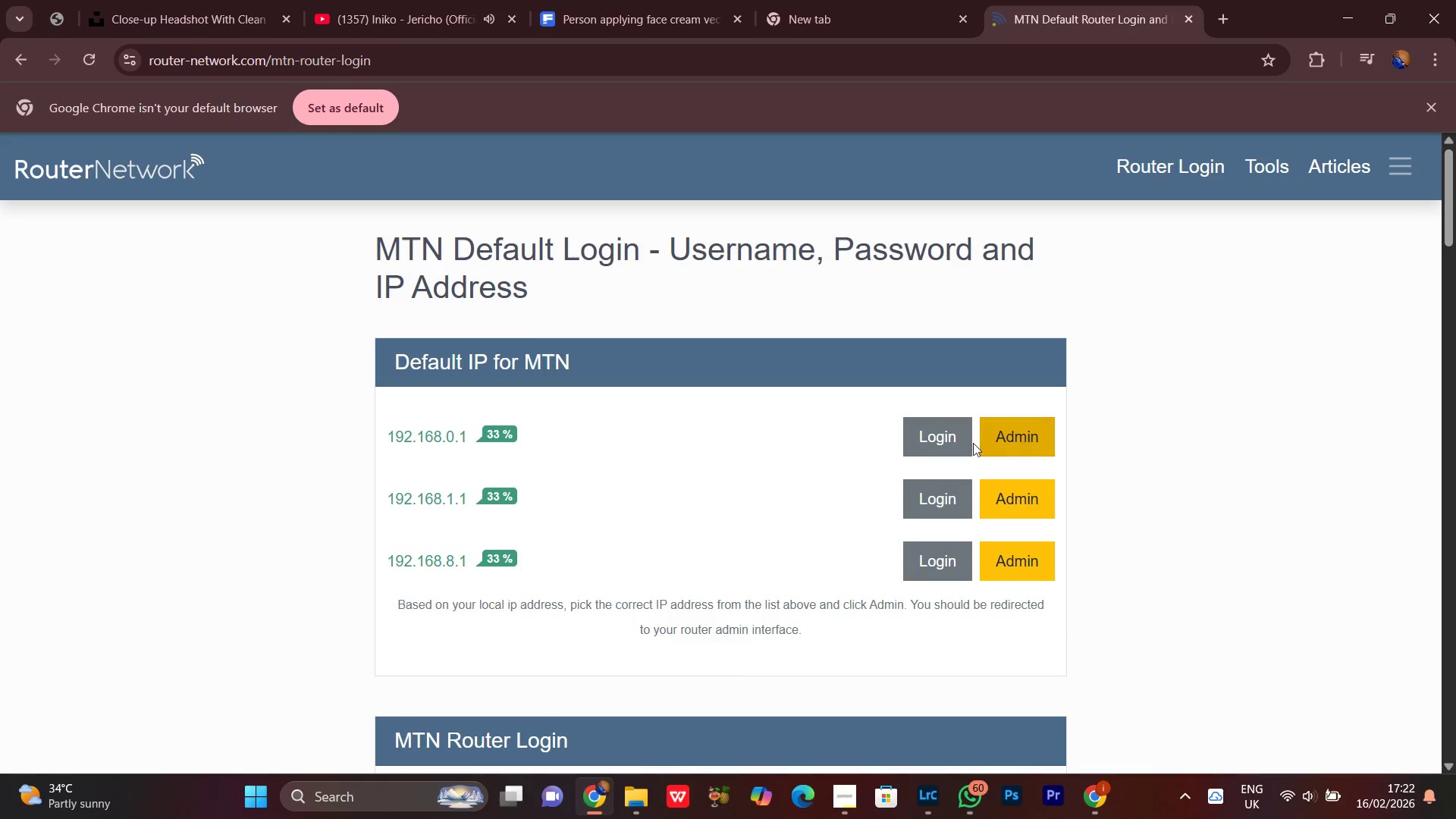 
left_click([951, 438])
 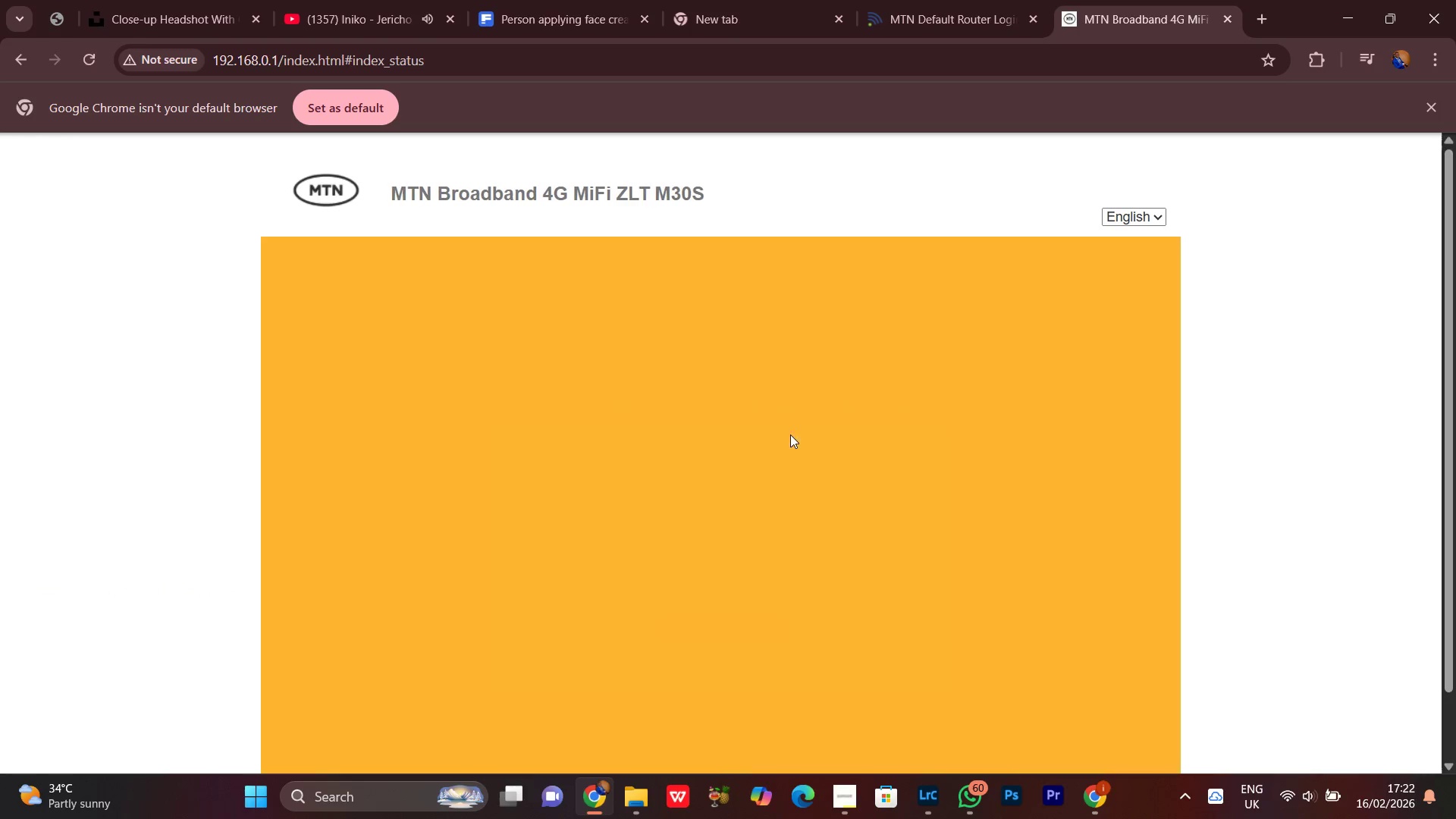 
left_click([655, 525])
 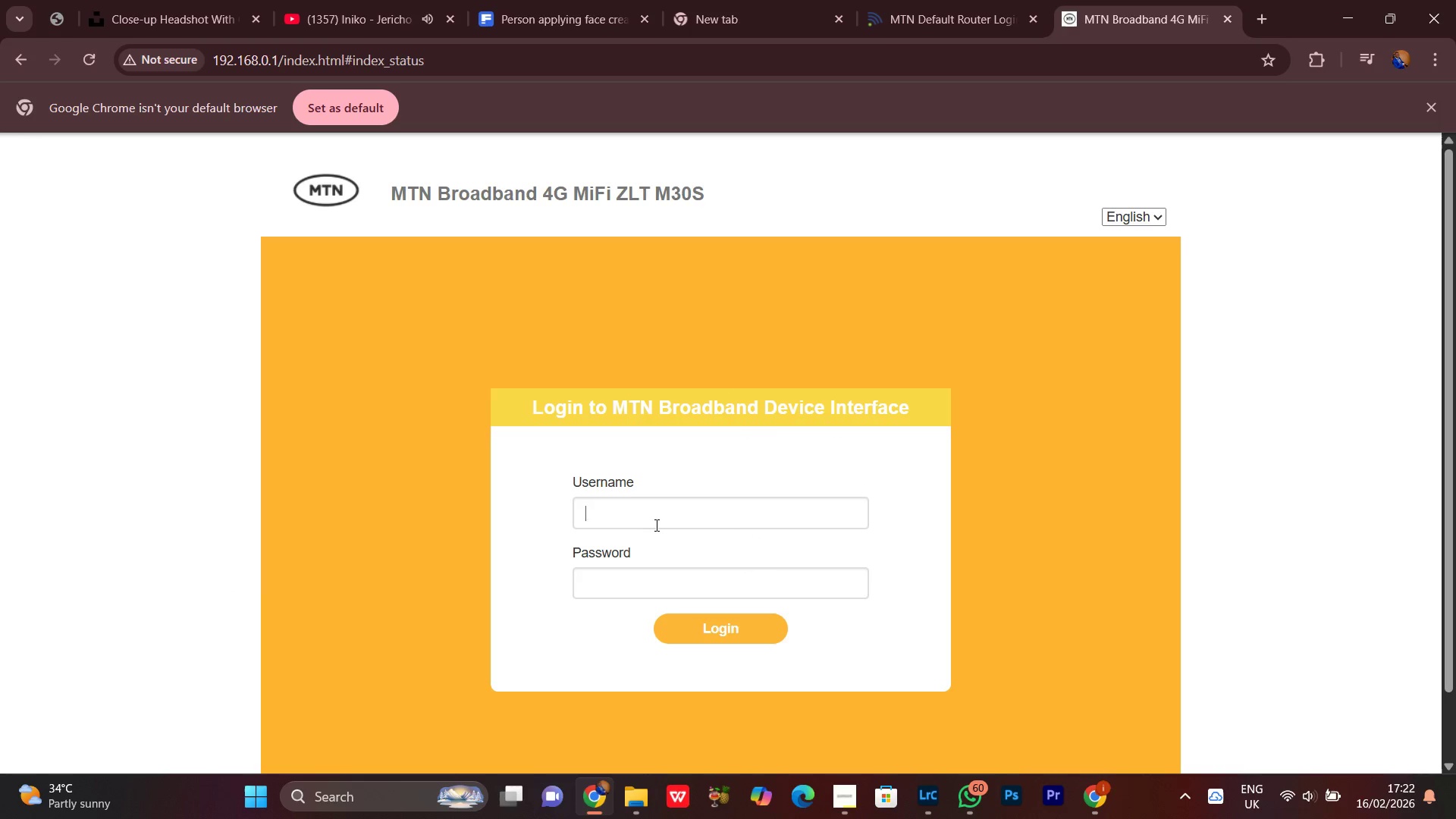 
type(ADMINadmin)
 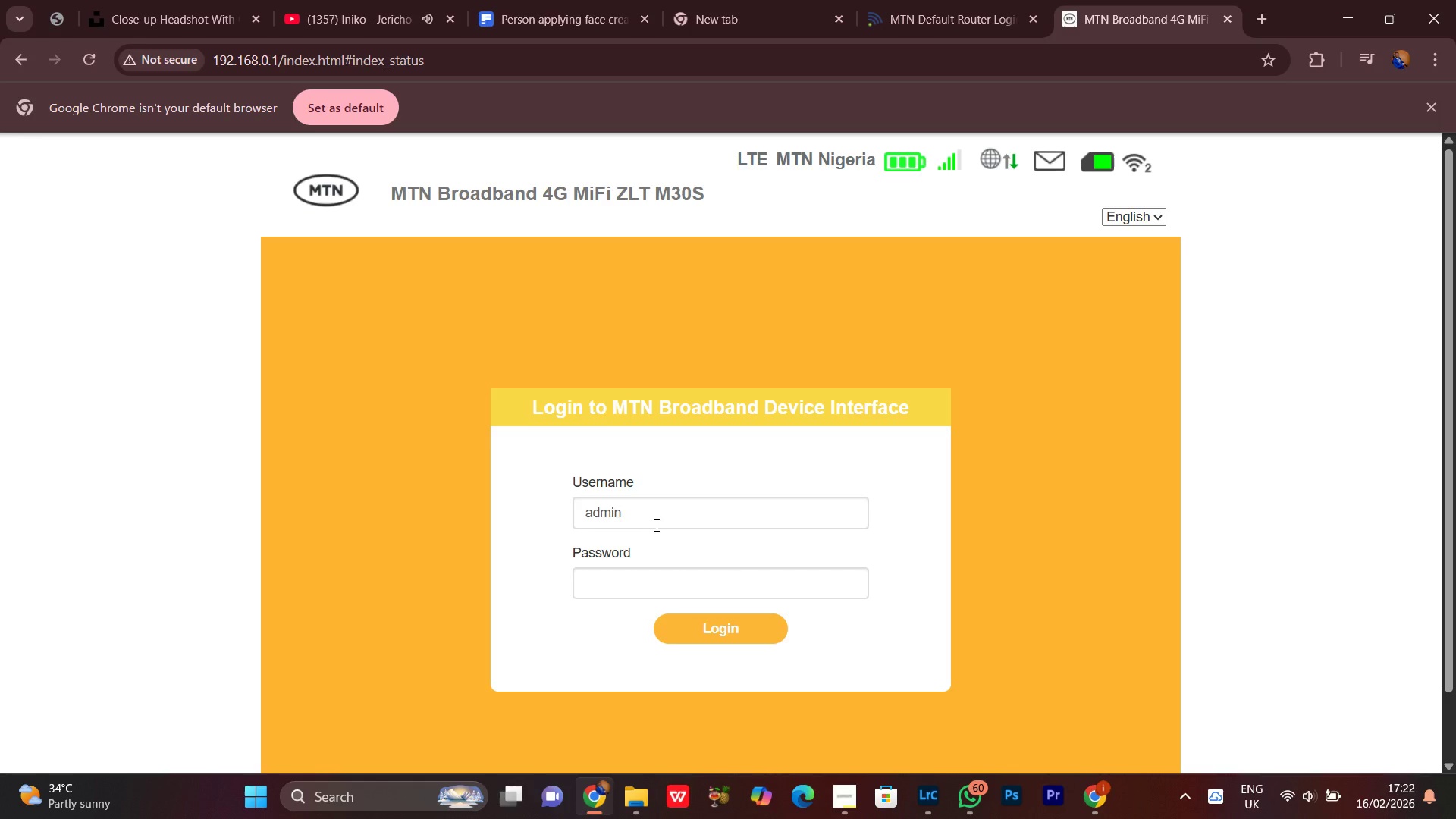 
hold_key(key=Backspace, duration=0.73)
 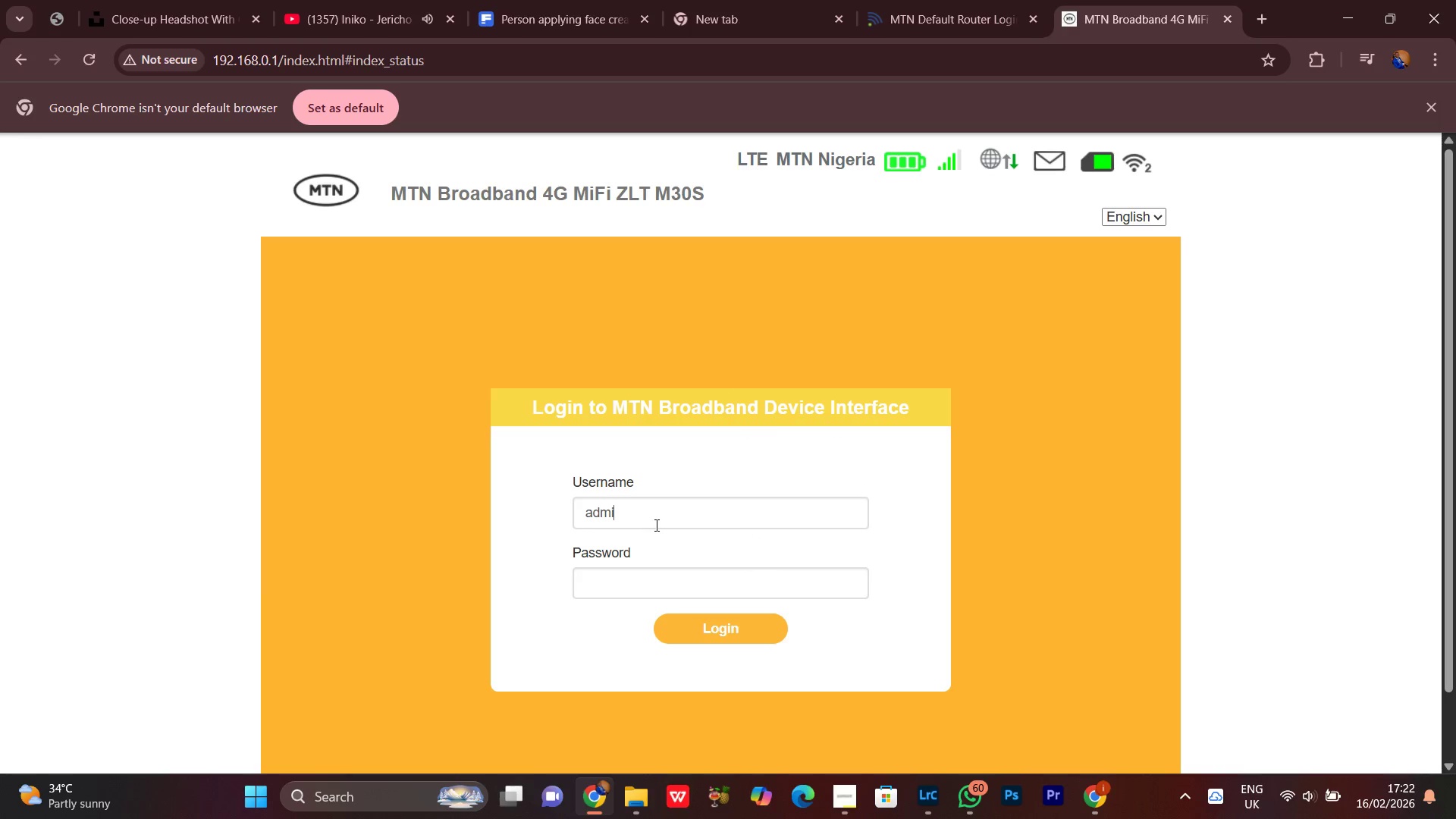 
key(Control+ControlLeft)
 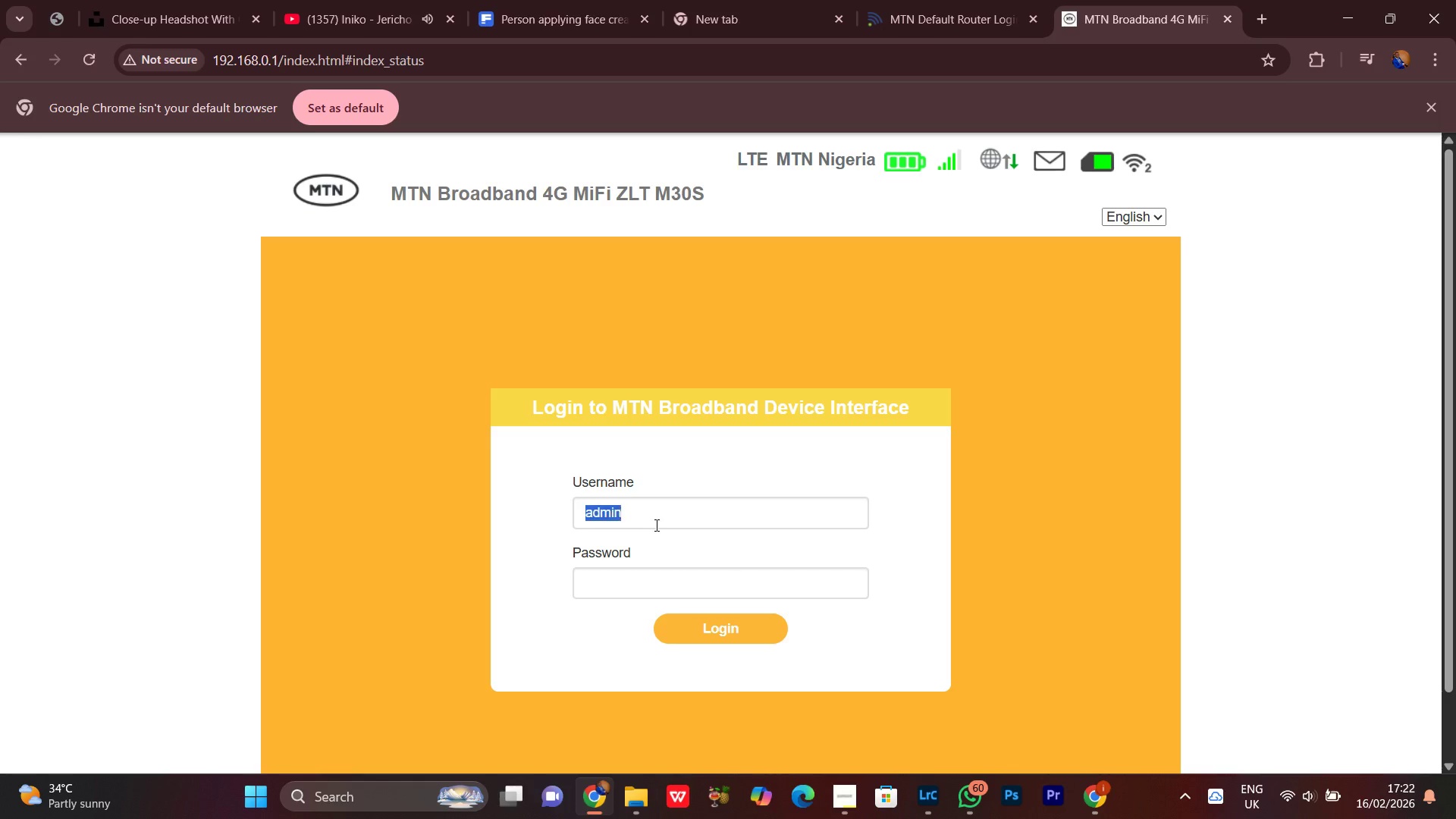 
key(Control+A)
 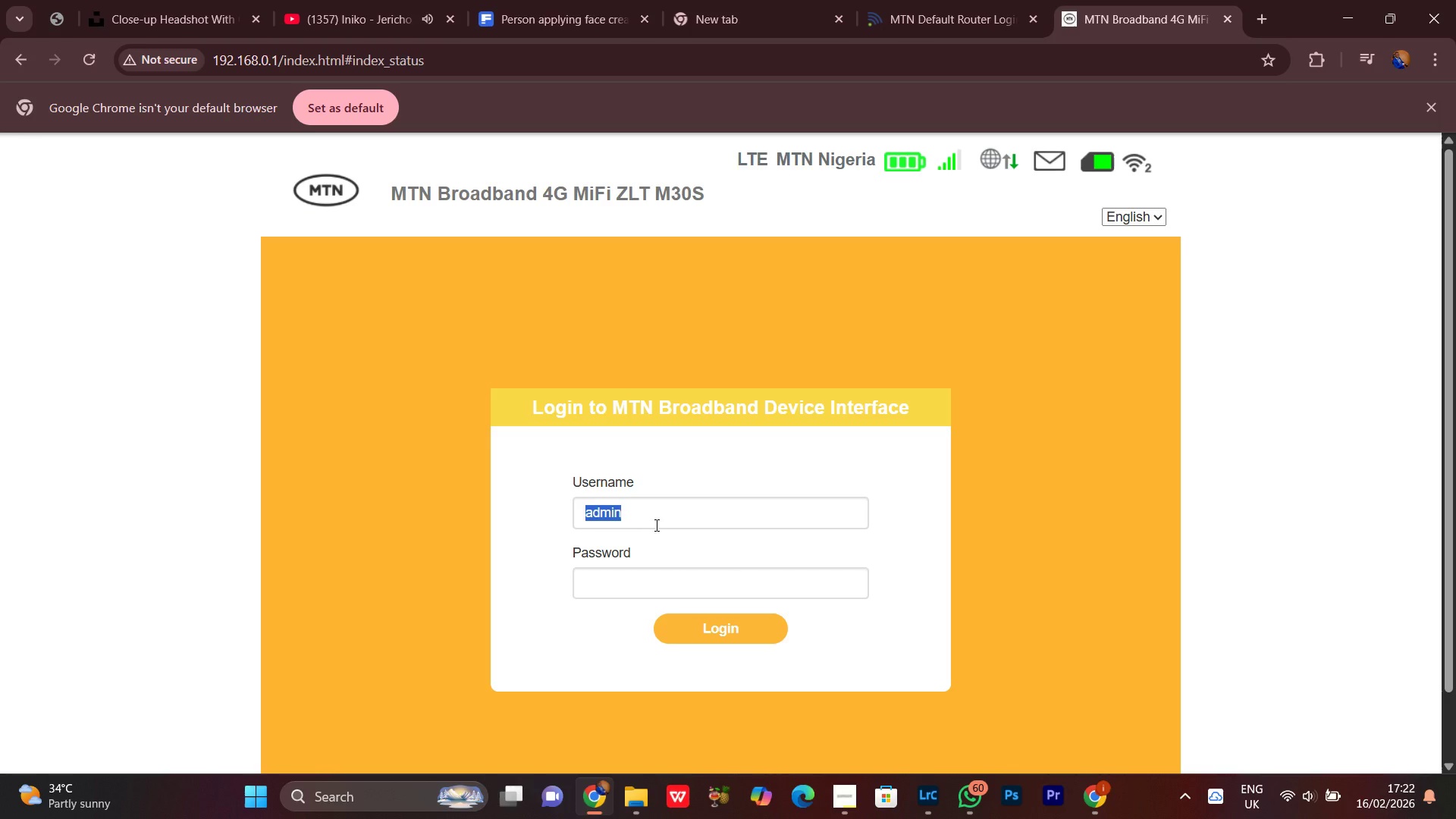 
key(Control+C)
 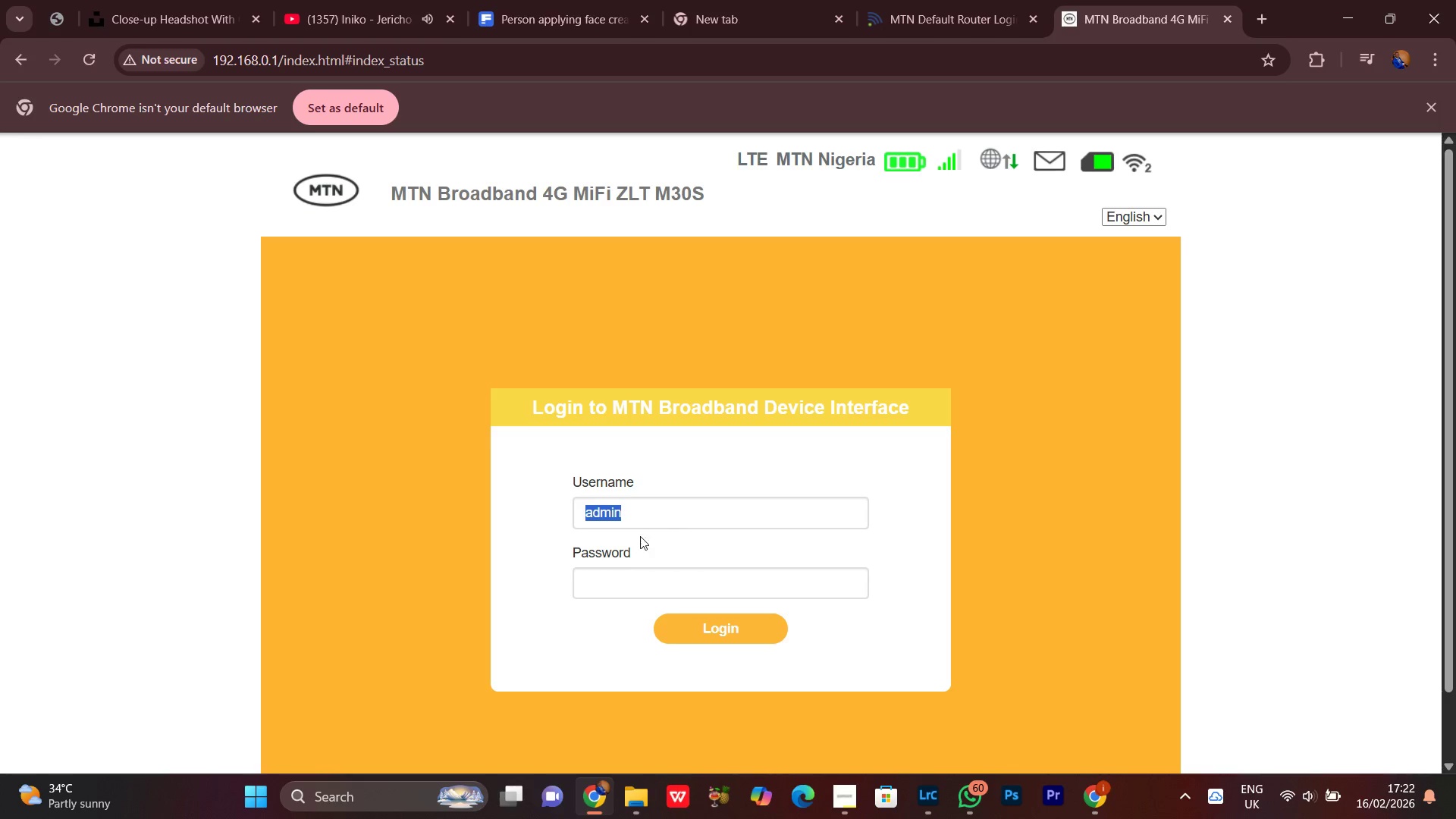 
key(Control+C)
 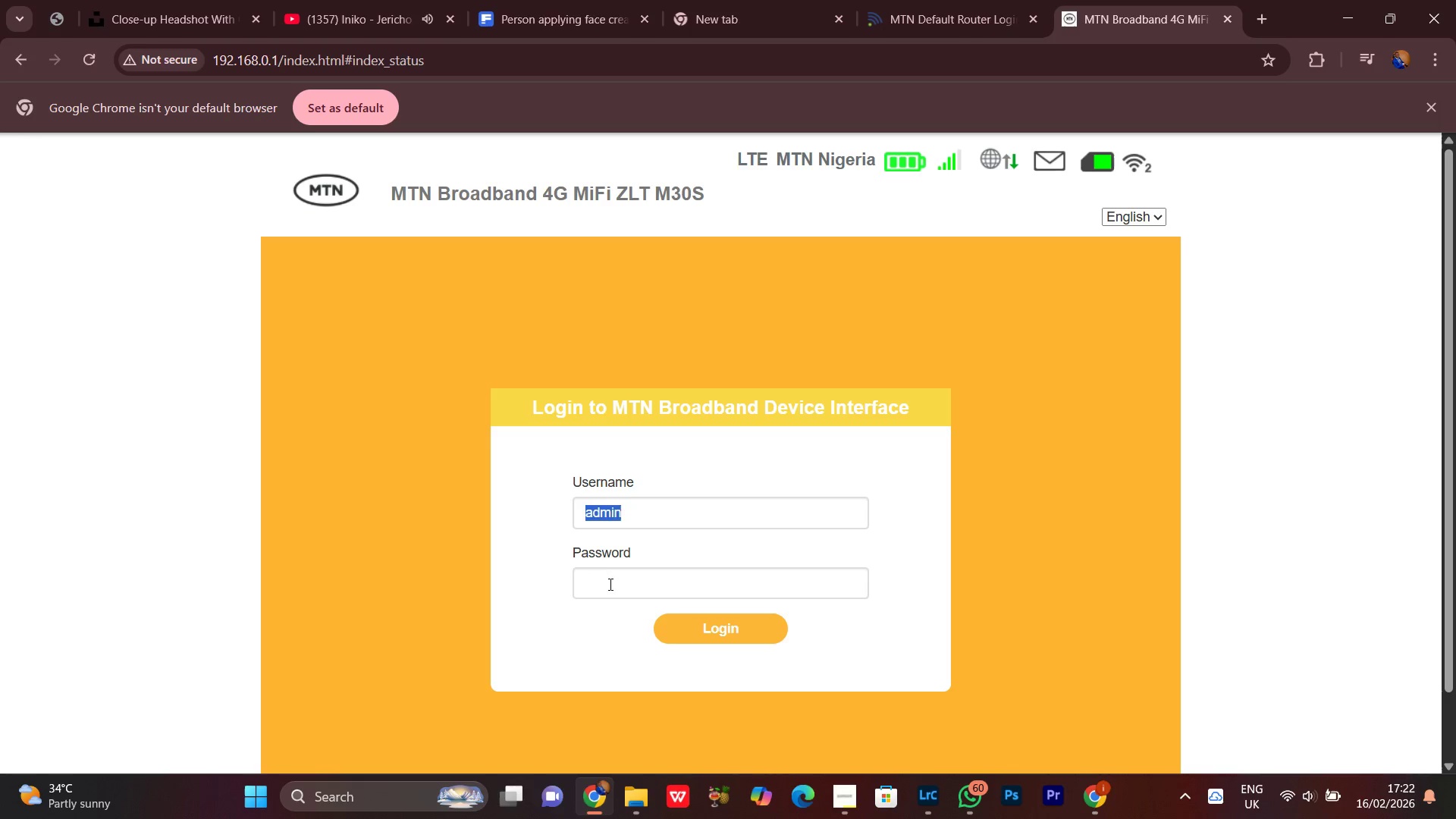 
left_click([608, 585])
 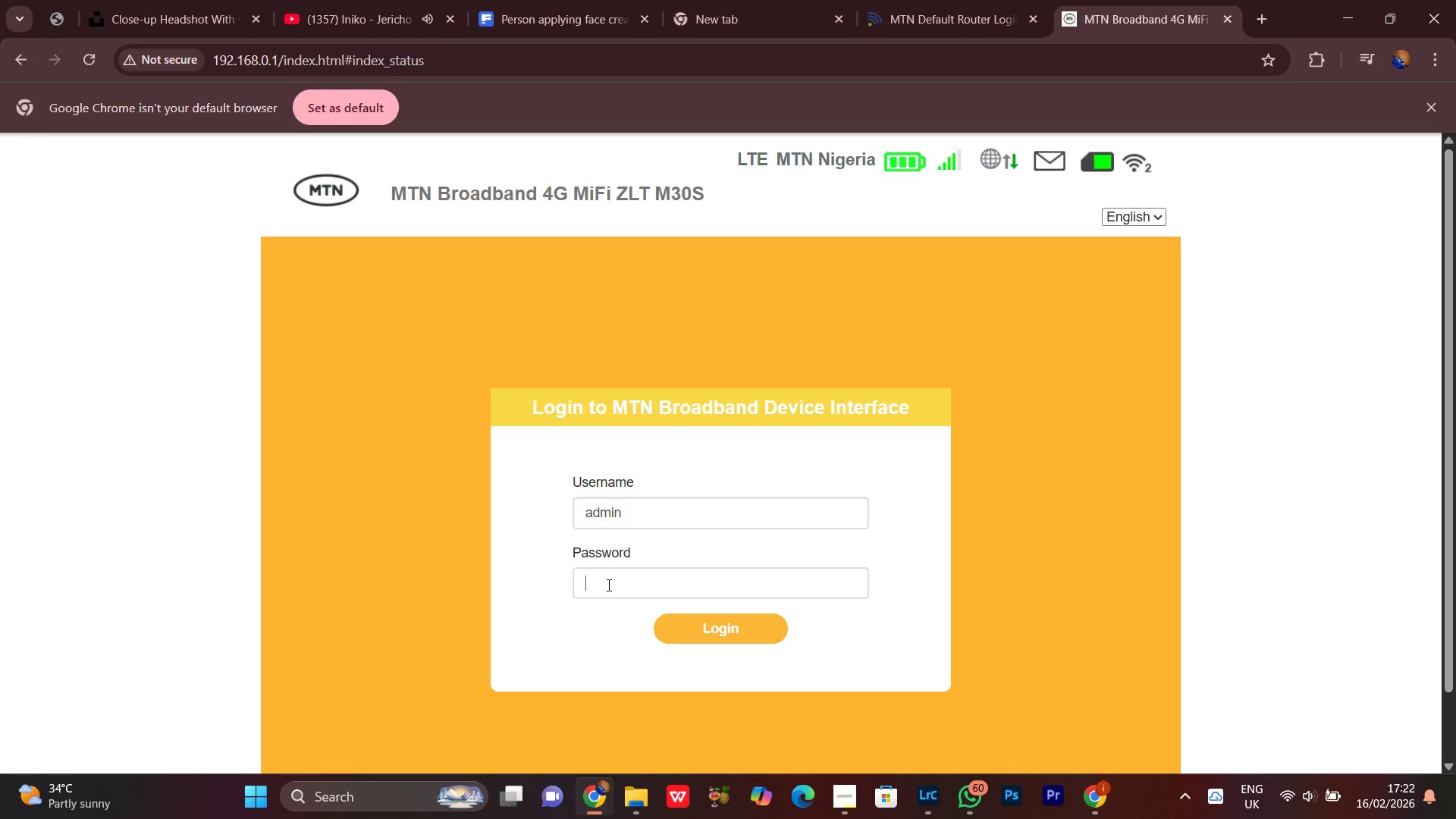 
key(Control+V)
 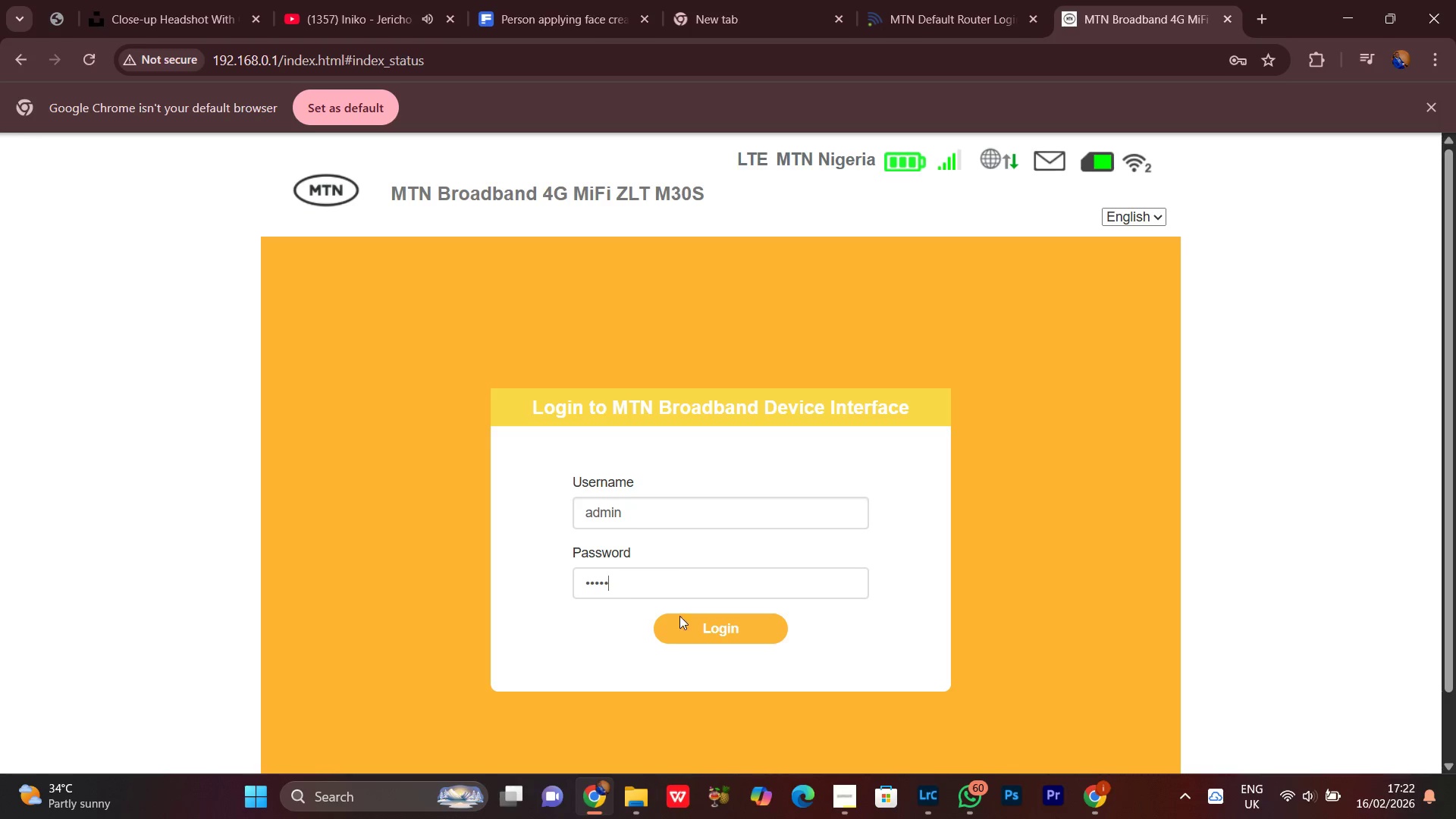 
left_click([736, 642])
 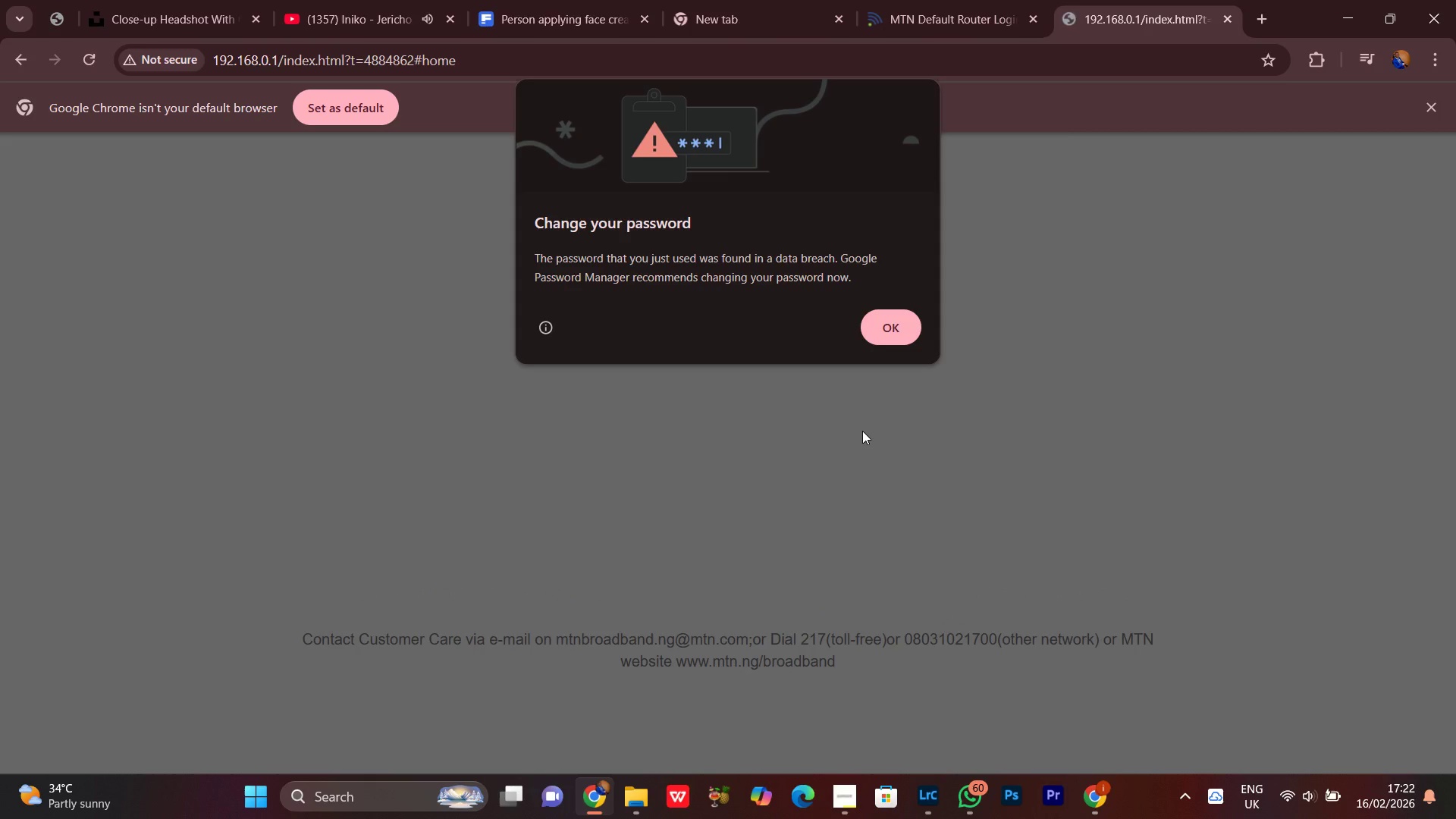 
left_click([905, 337])
 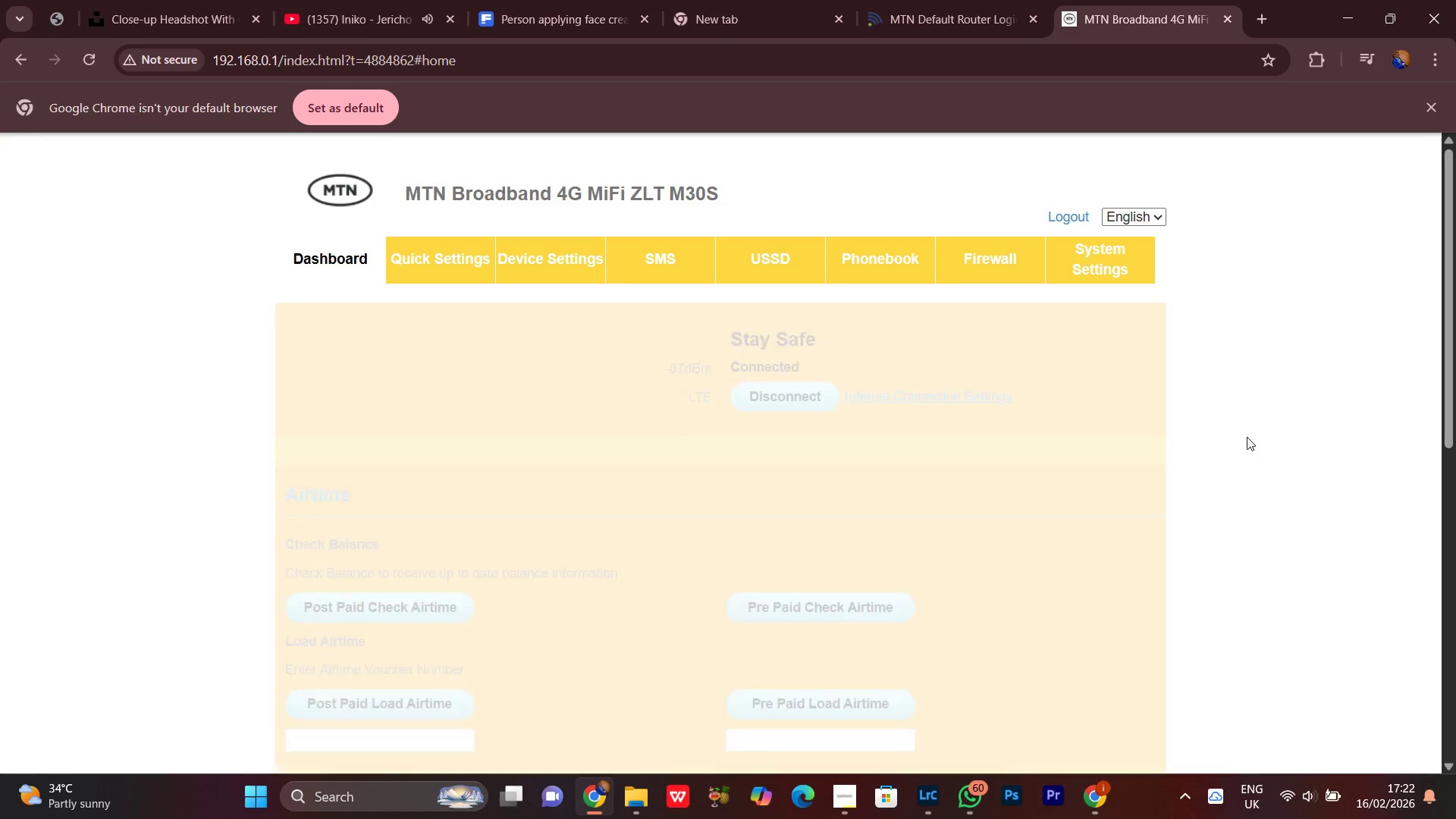 
scroll: coordinate [1230, 457], scroll_direction: down, amount: 7.0
 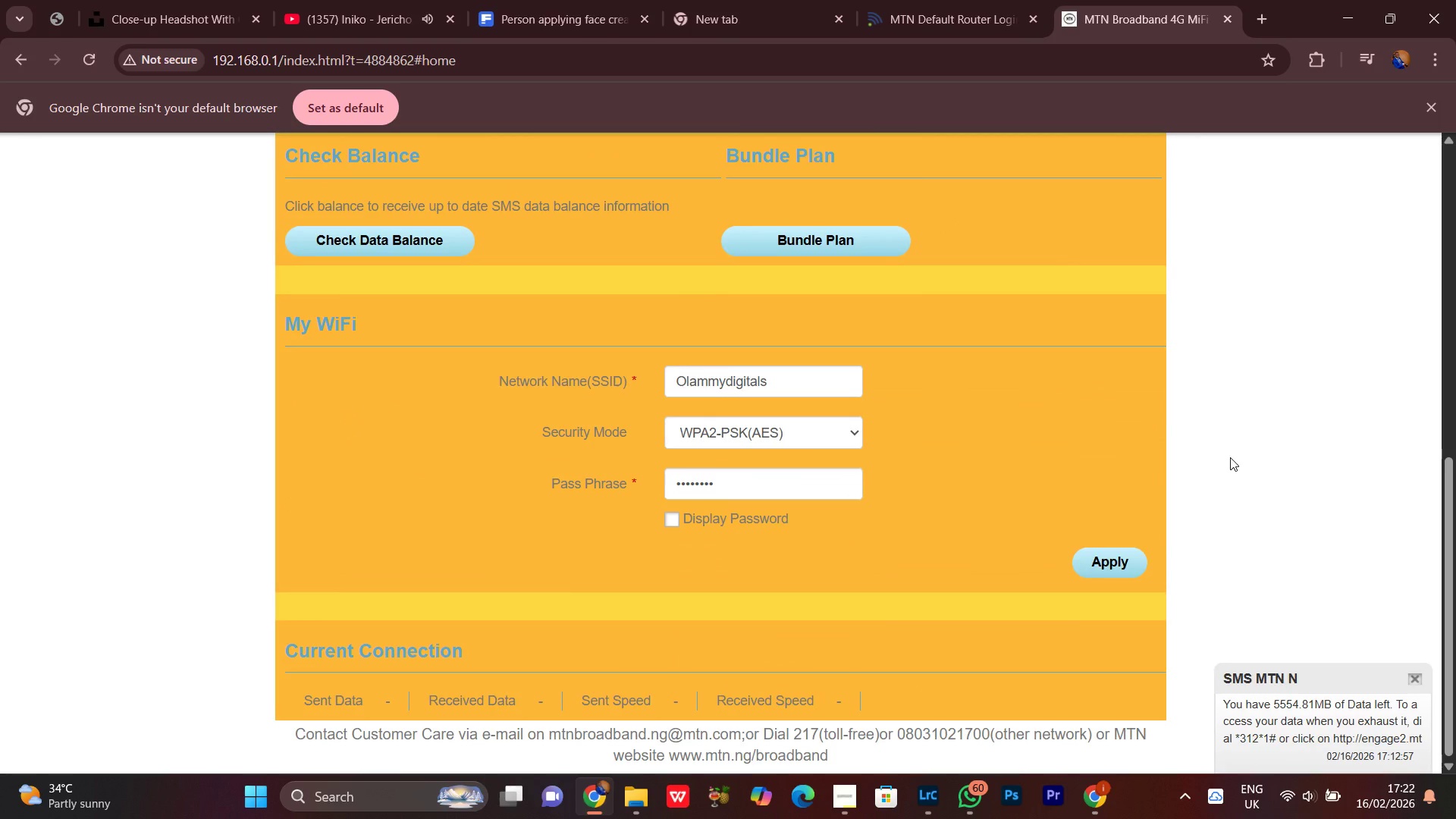 
scroll: coordinate [1172, 407], scroll_direction: up, amount: 8.0
 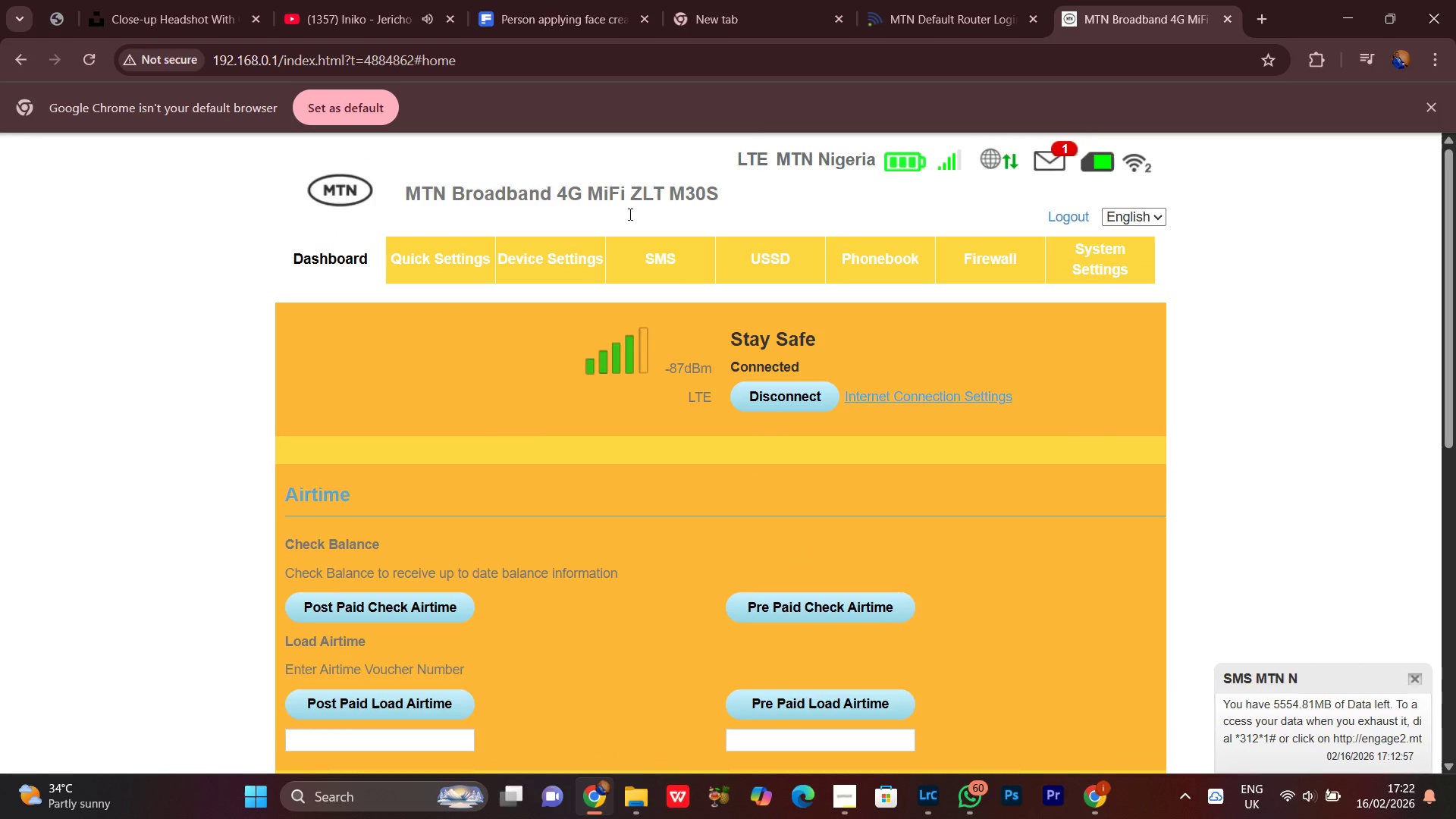 
mouse_move([670, 286])
 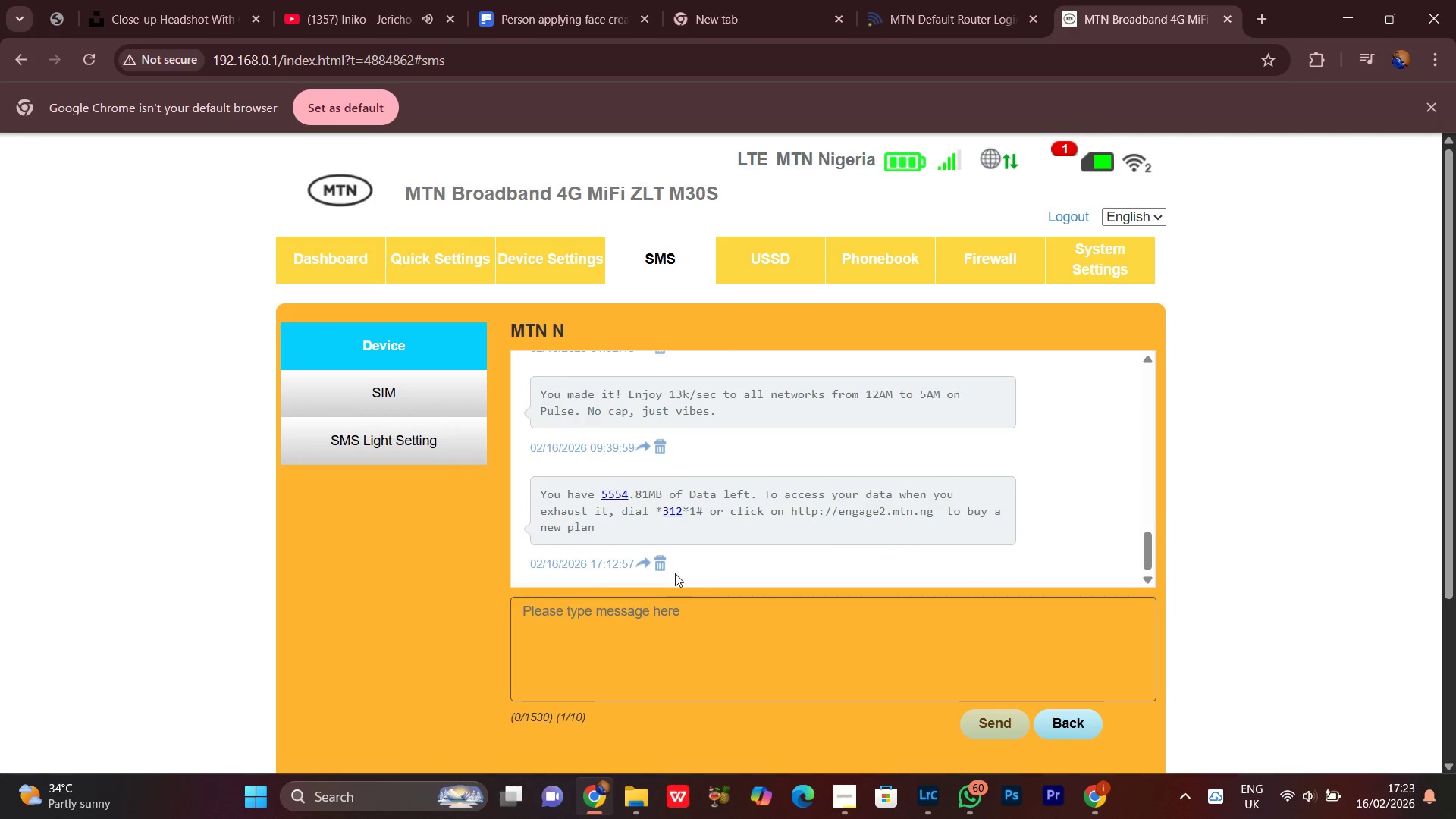 
wait(5.29)
 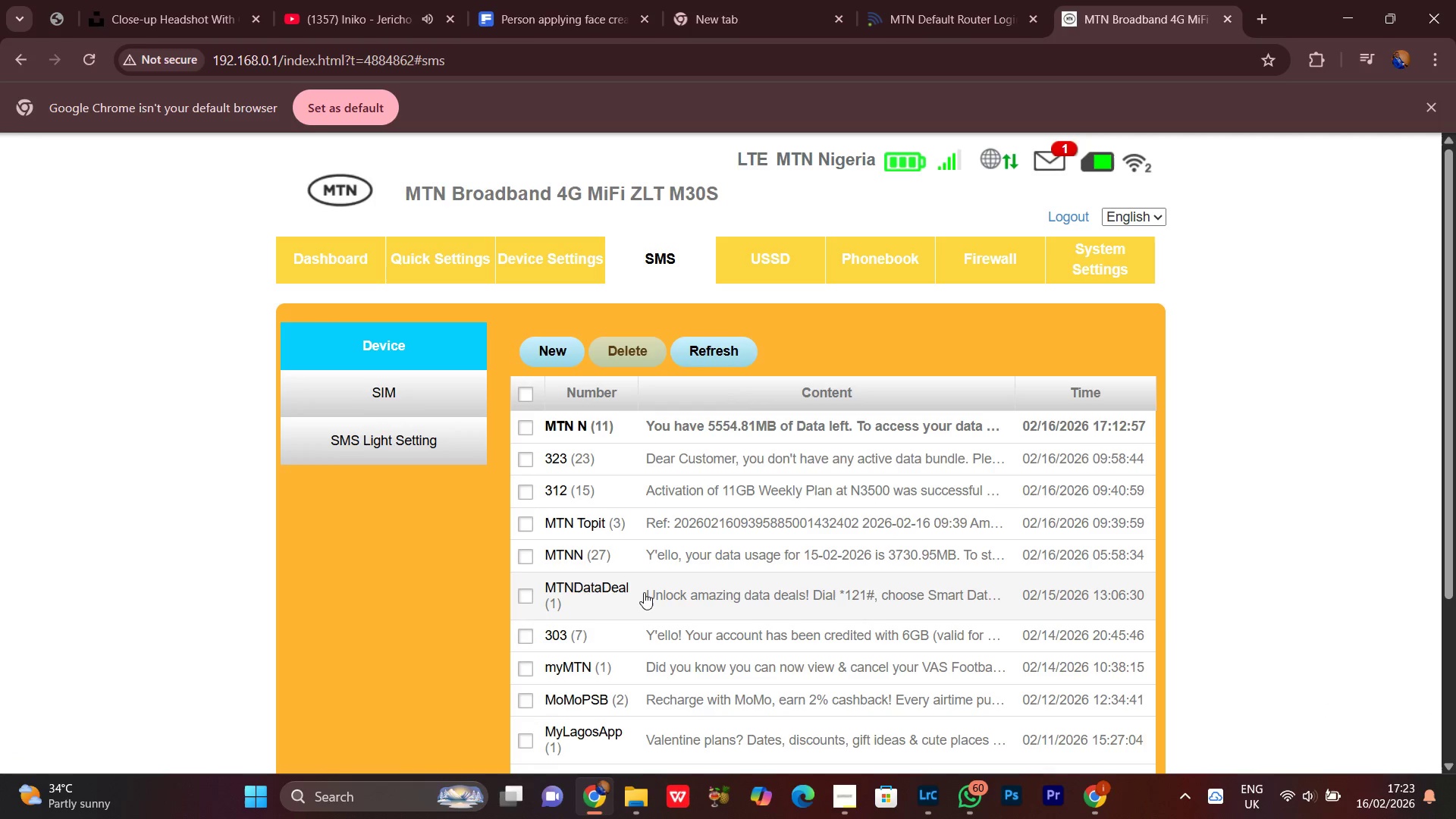 
left_click_drag(start_coordinate=[1070, 722], to_coordinate=[1059, 722])
 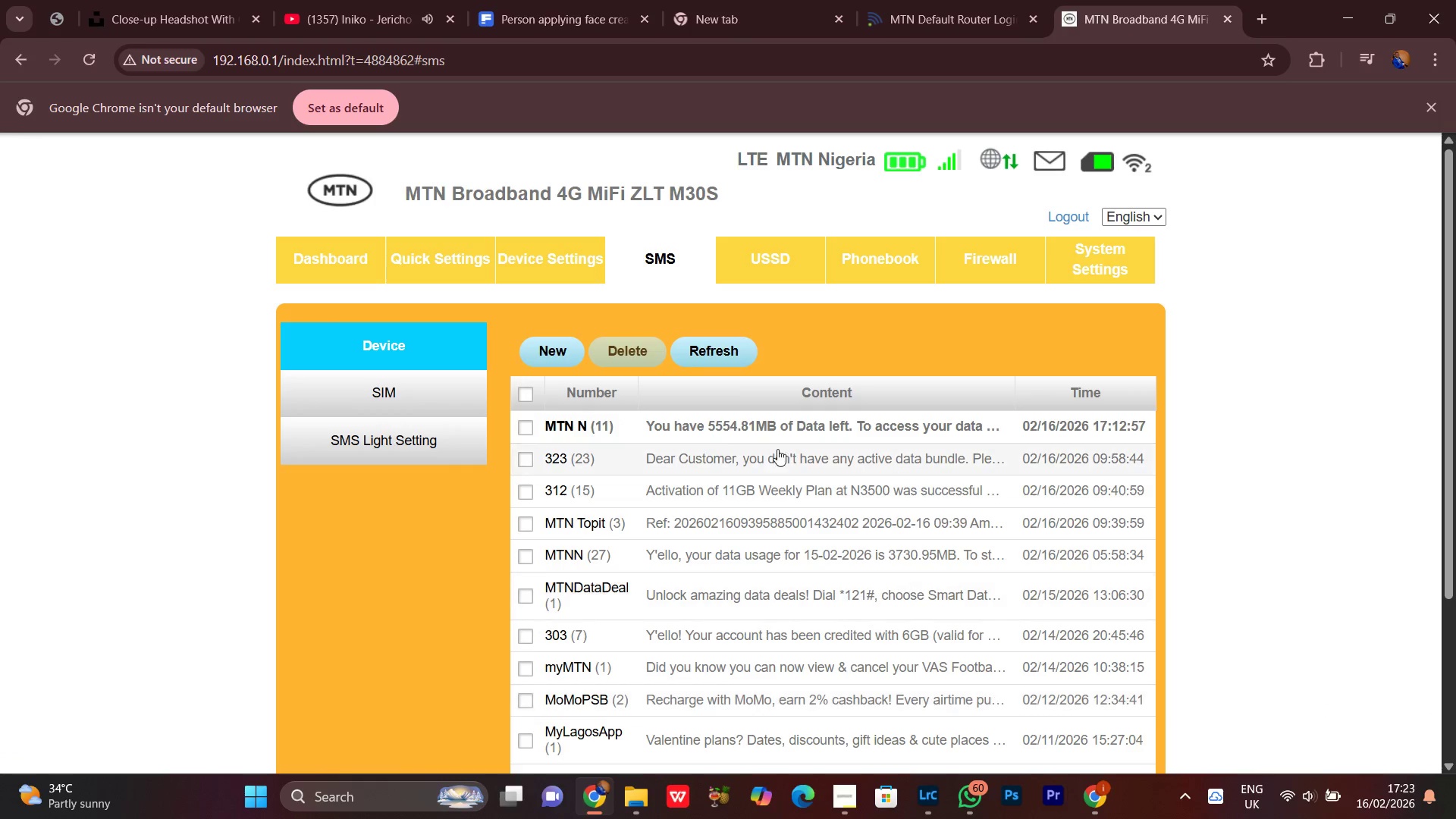 
scroll: coordinate [607, 359], scroll_direction: up, amount: 1.0
 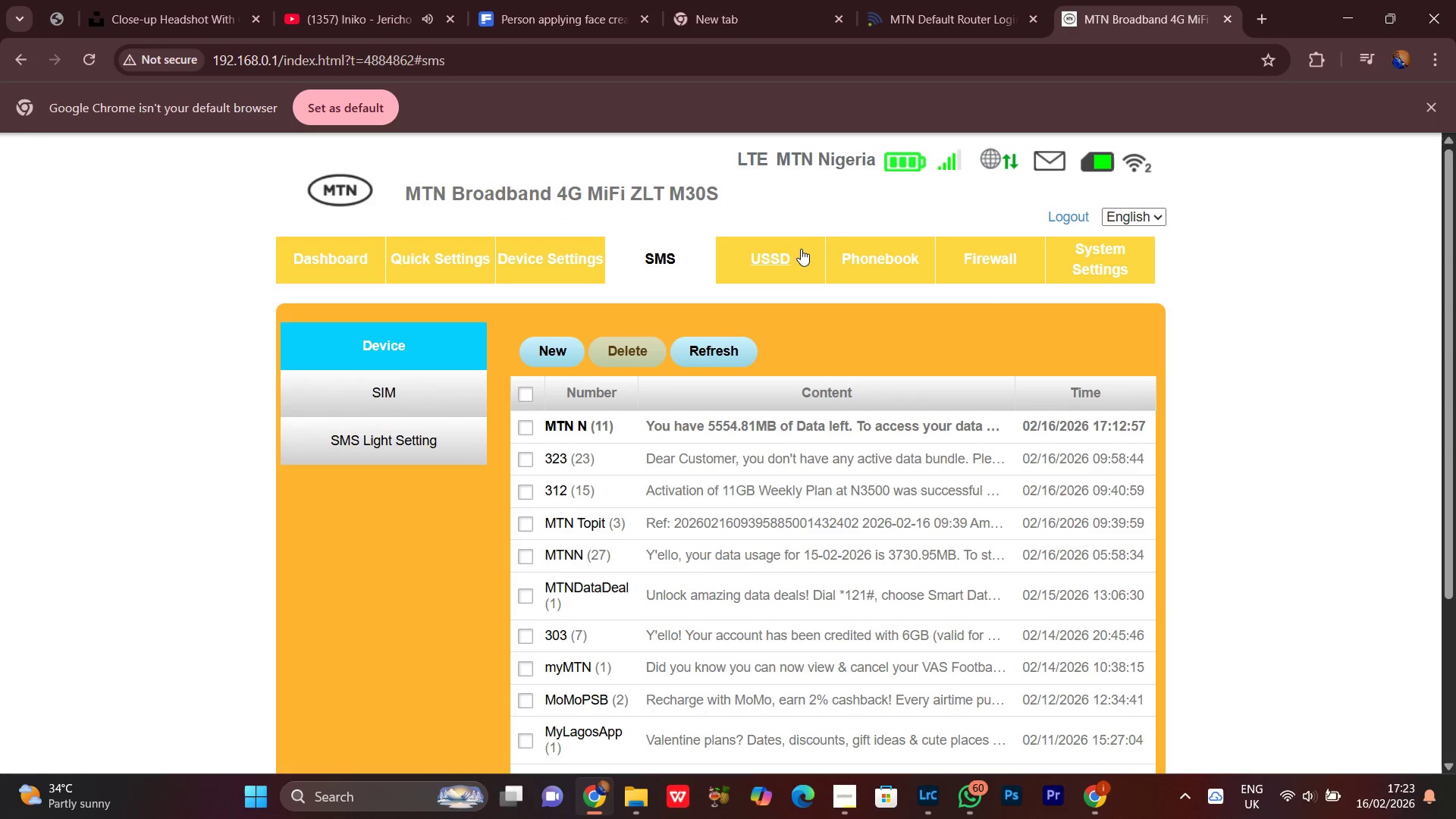 
left_click([797, 246])
 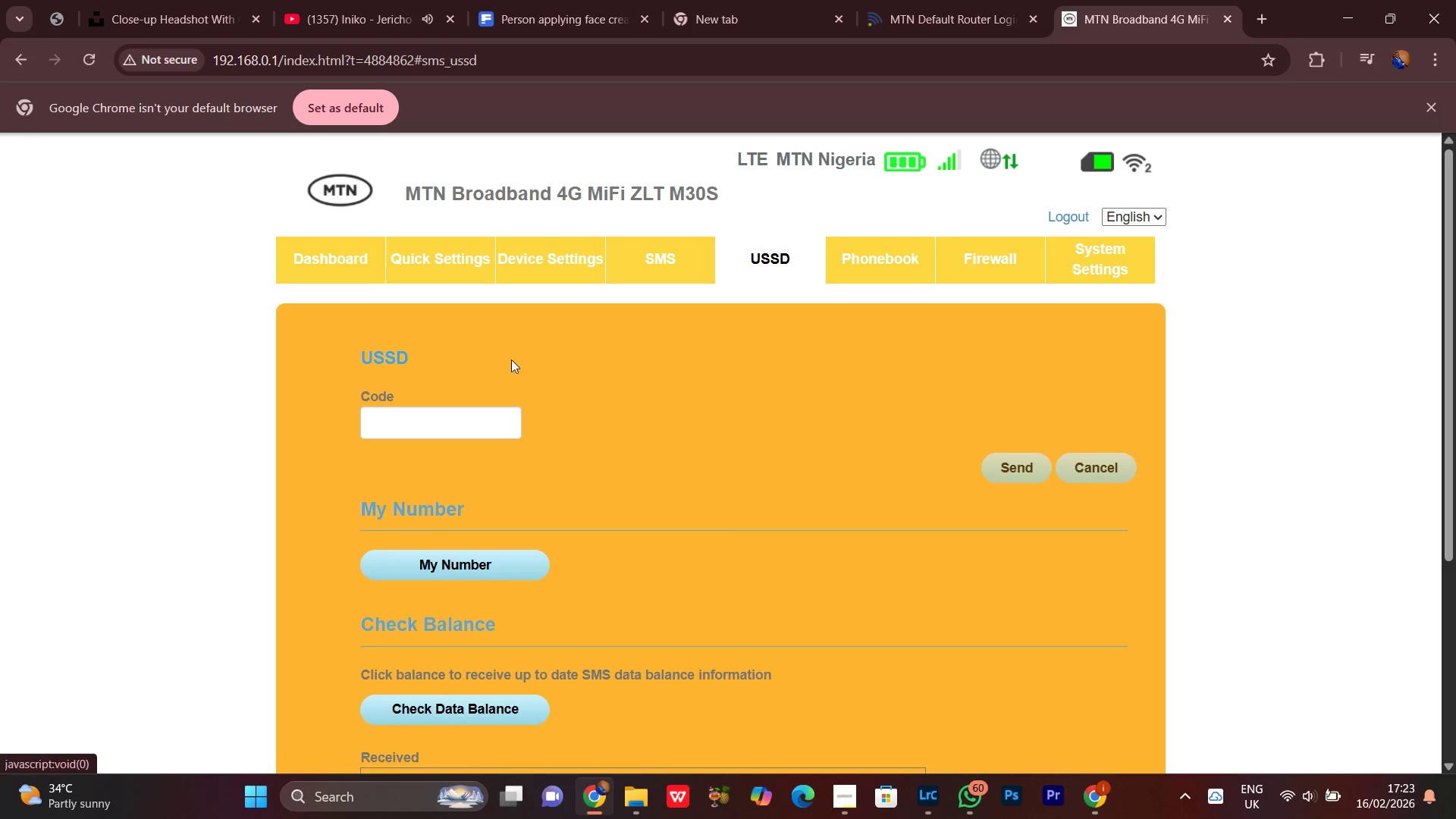 
left_click([426, 419])
 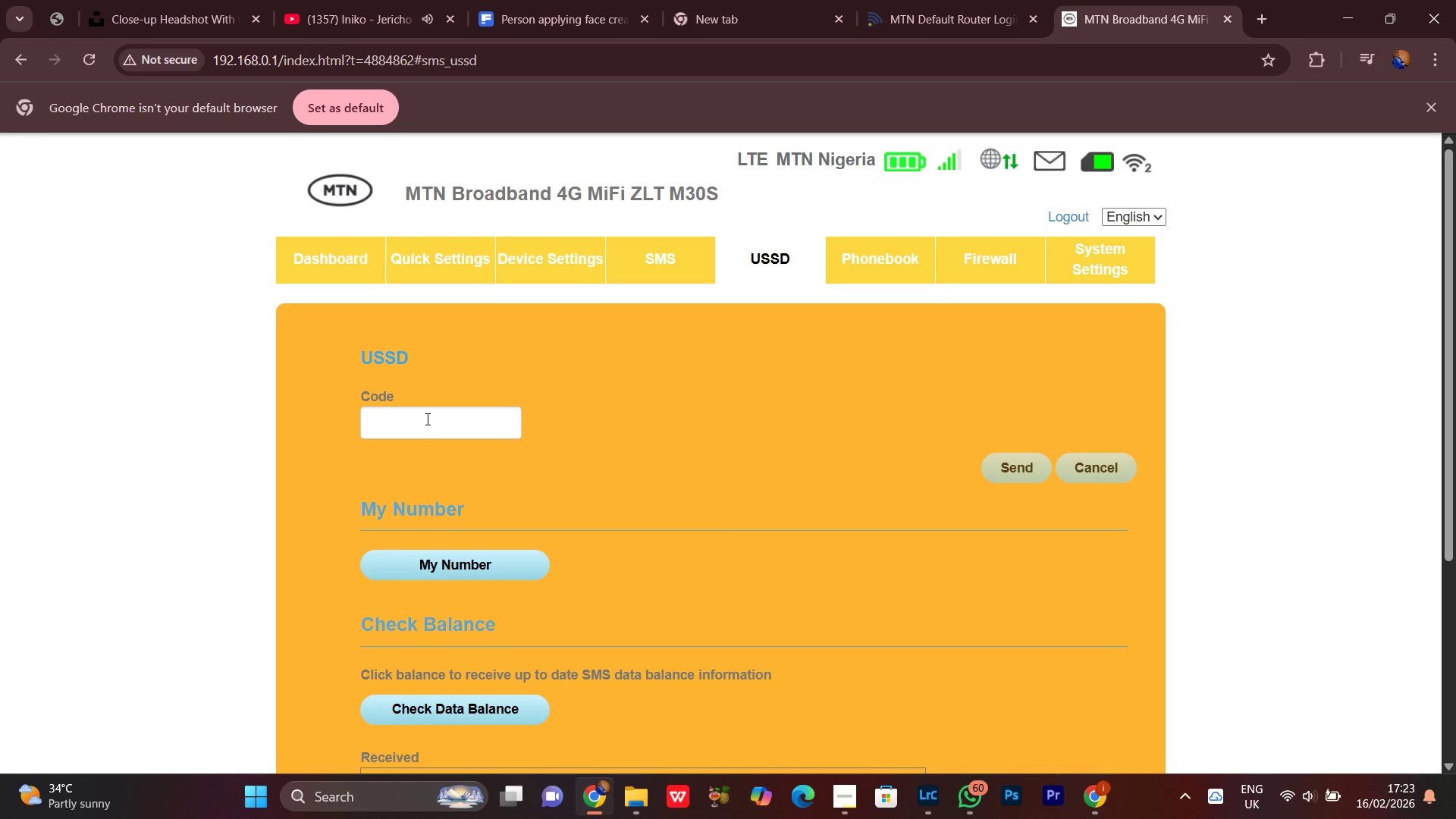 
hold_key(key=ShiftLeft, duration=1.3)
 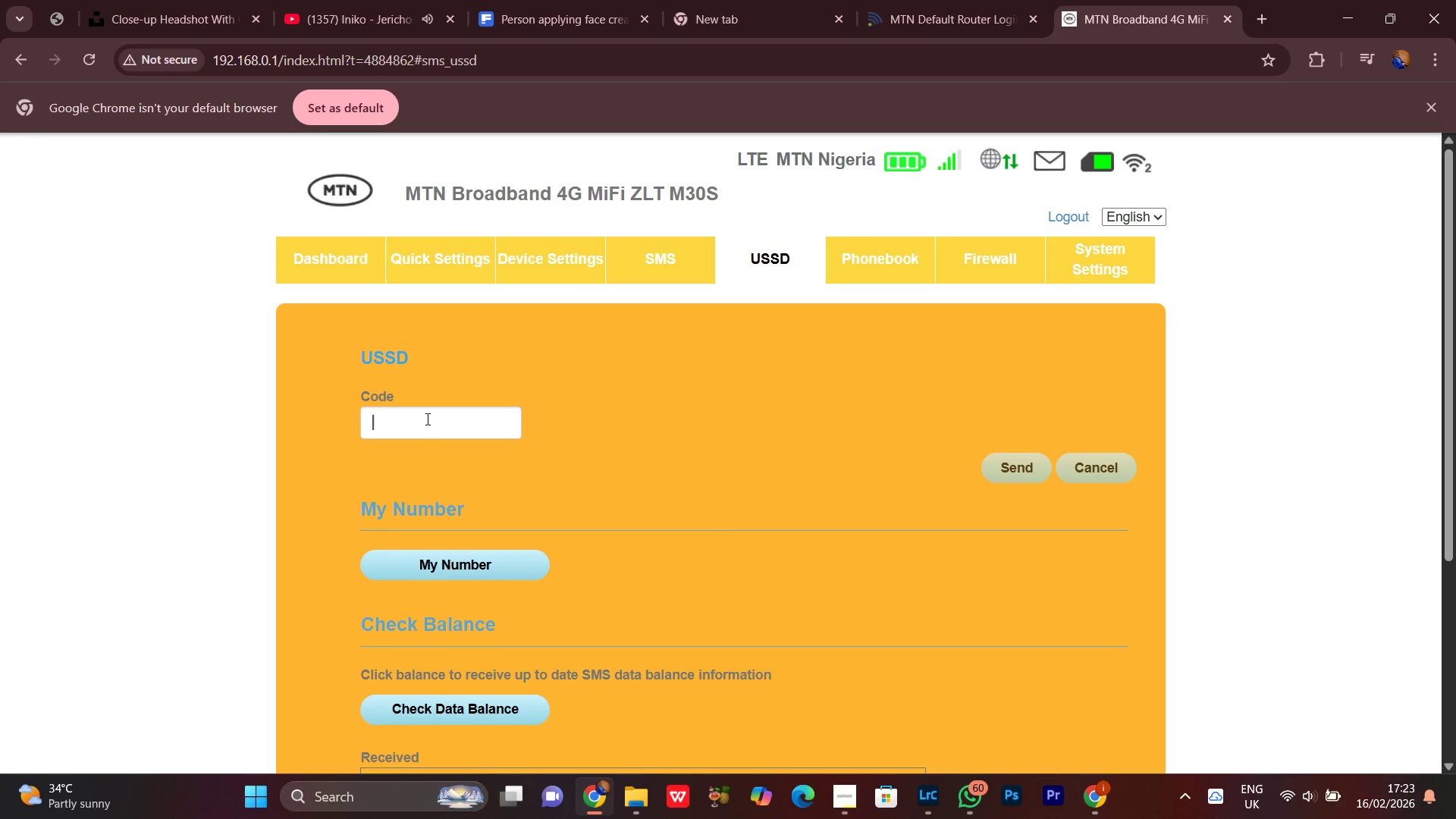 
type(*323')
 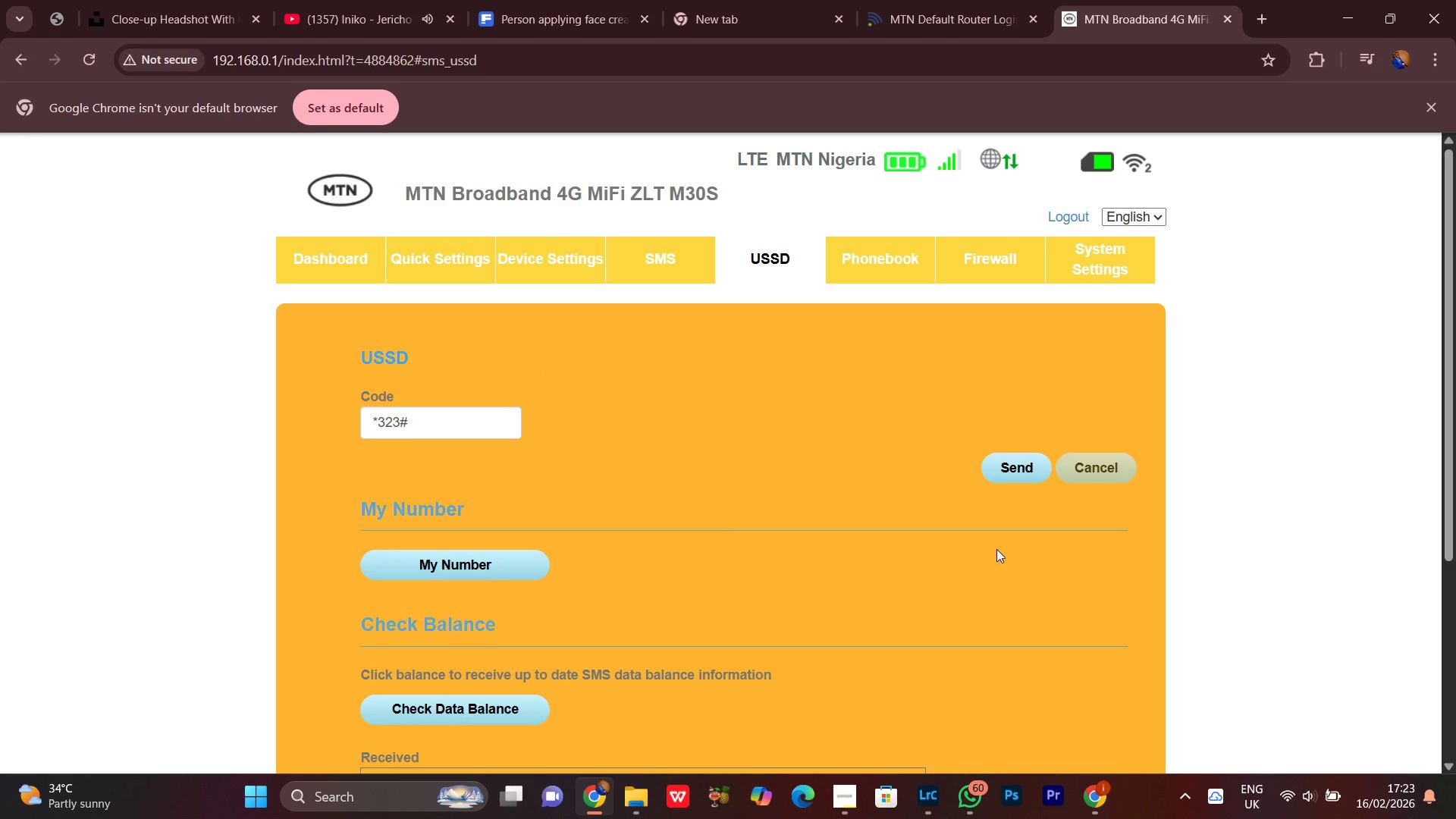 
left_click([1012, 463])
 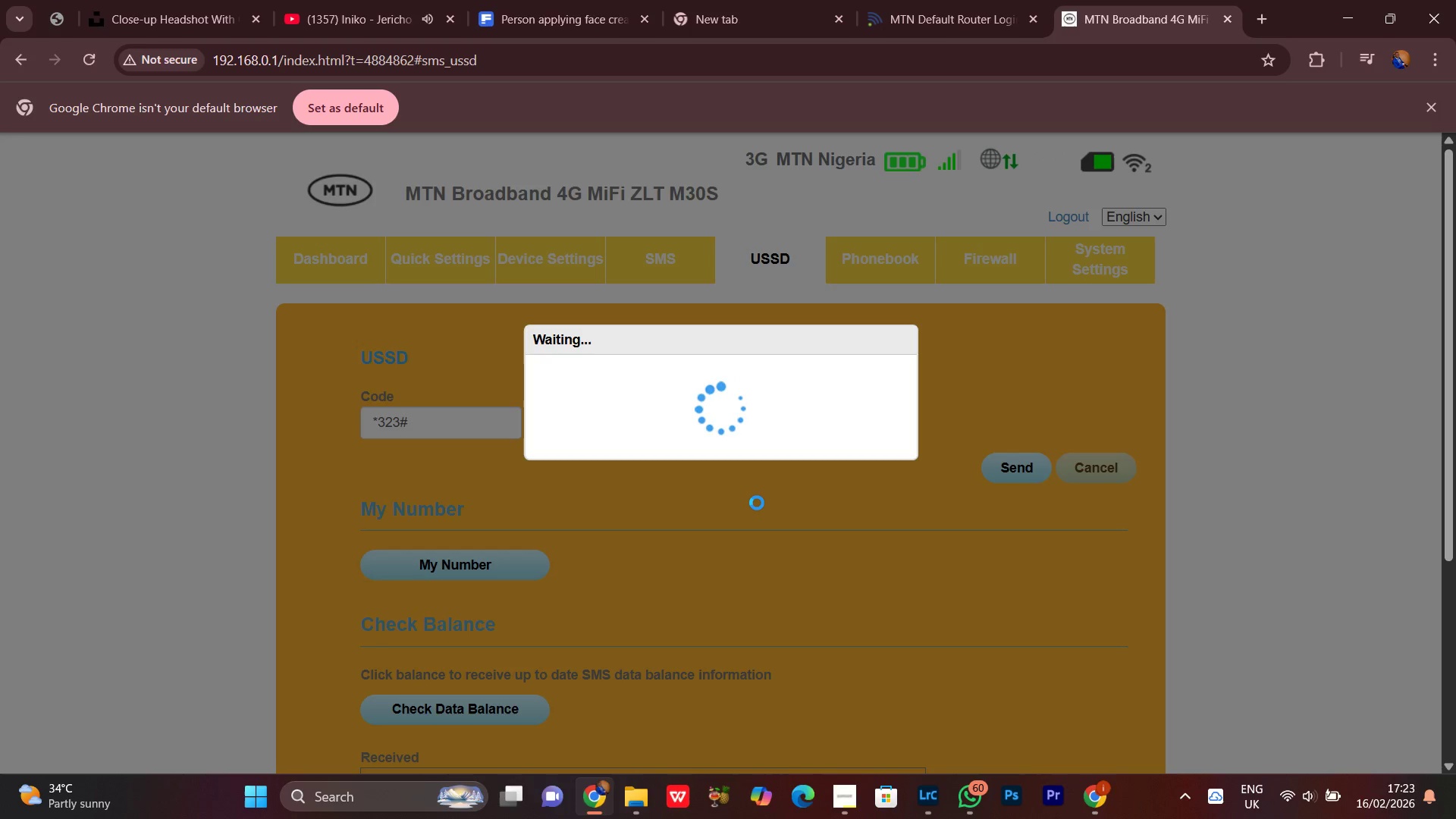 
scroll: coordinate [554, 447], scroll_direction: none, amount: 0.0
 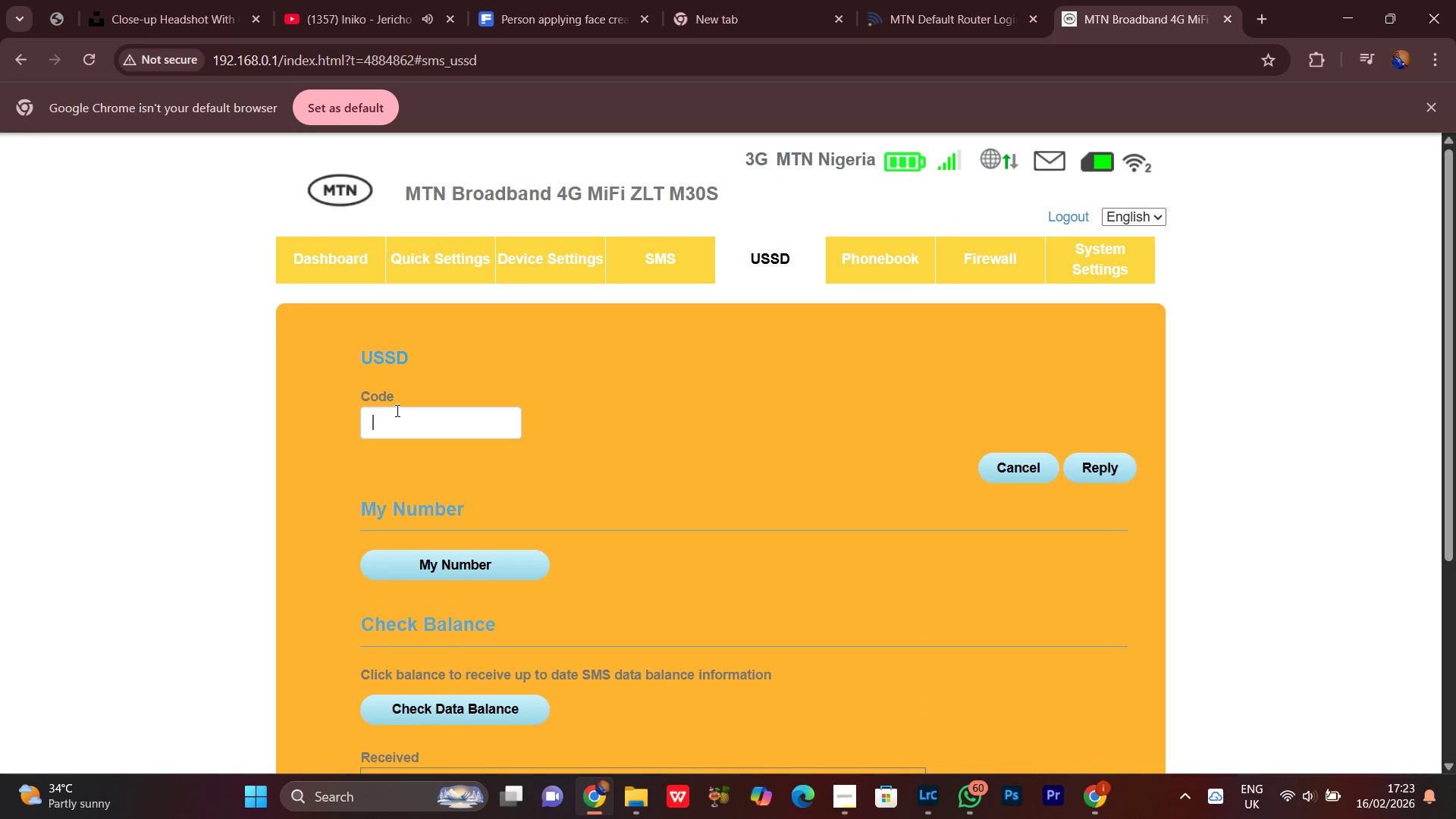 
key(4)
 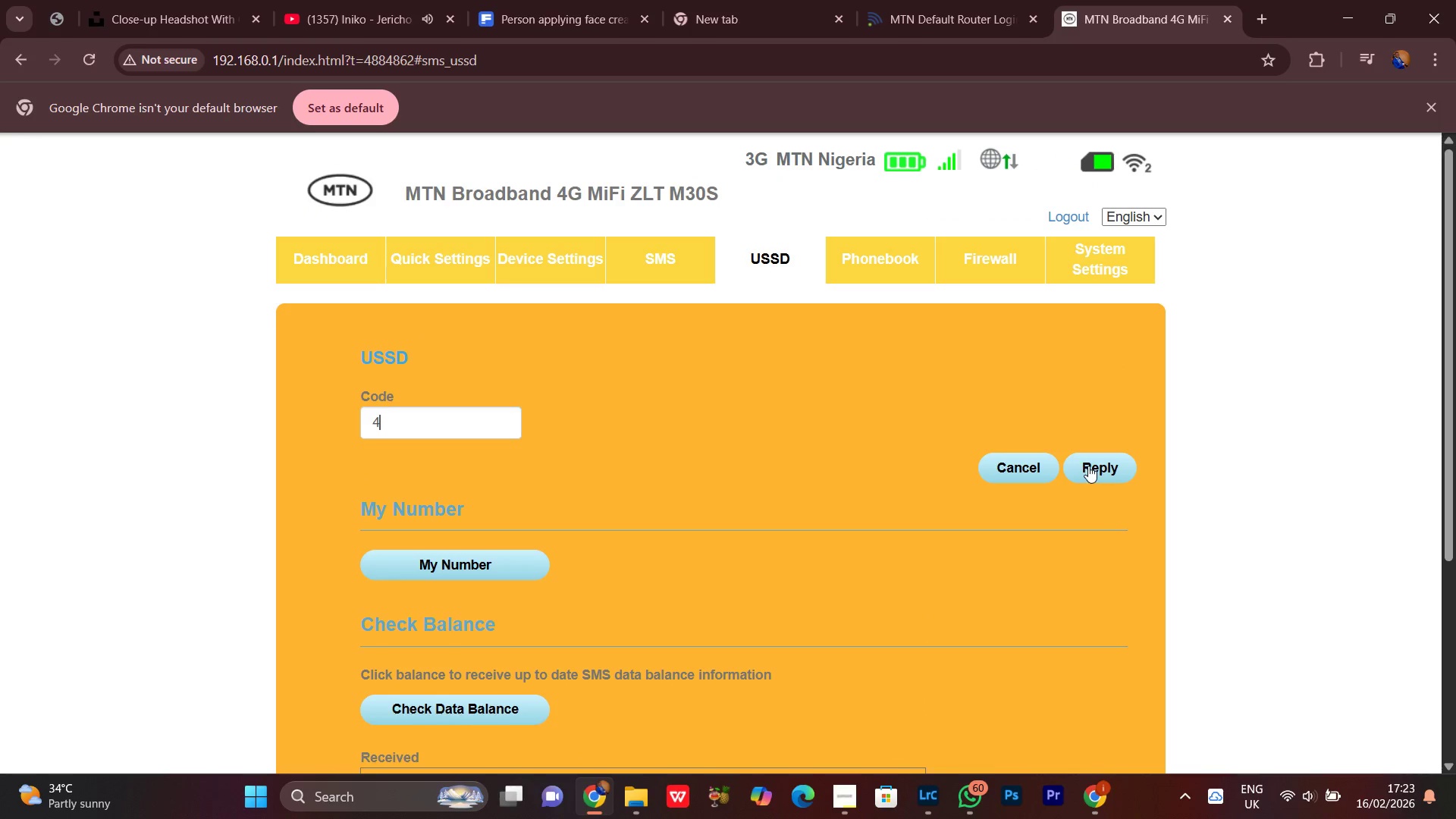 
scroll: coordinate [700, 514], scroll_direction: down, amount: 4.0
 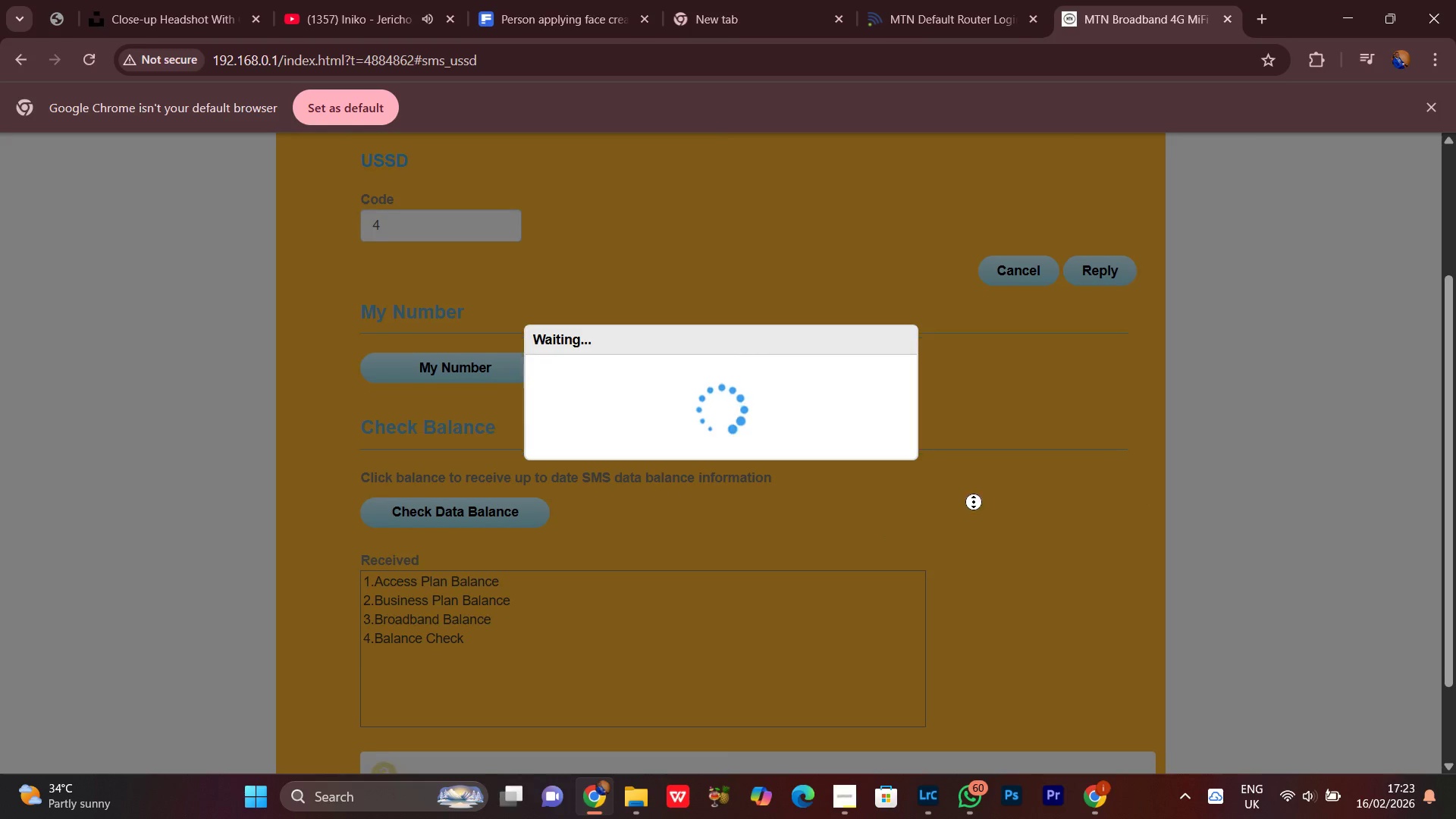 
left_click([987, 491])
 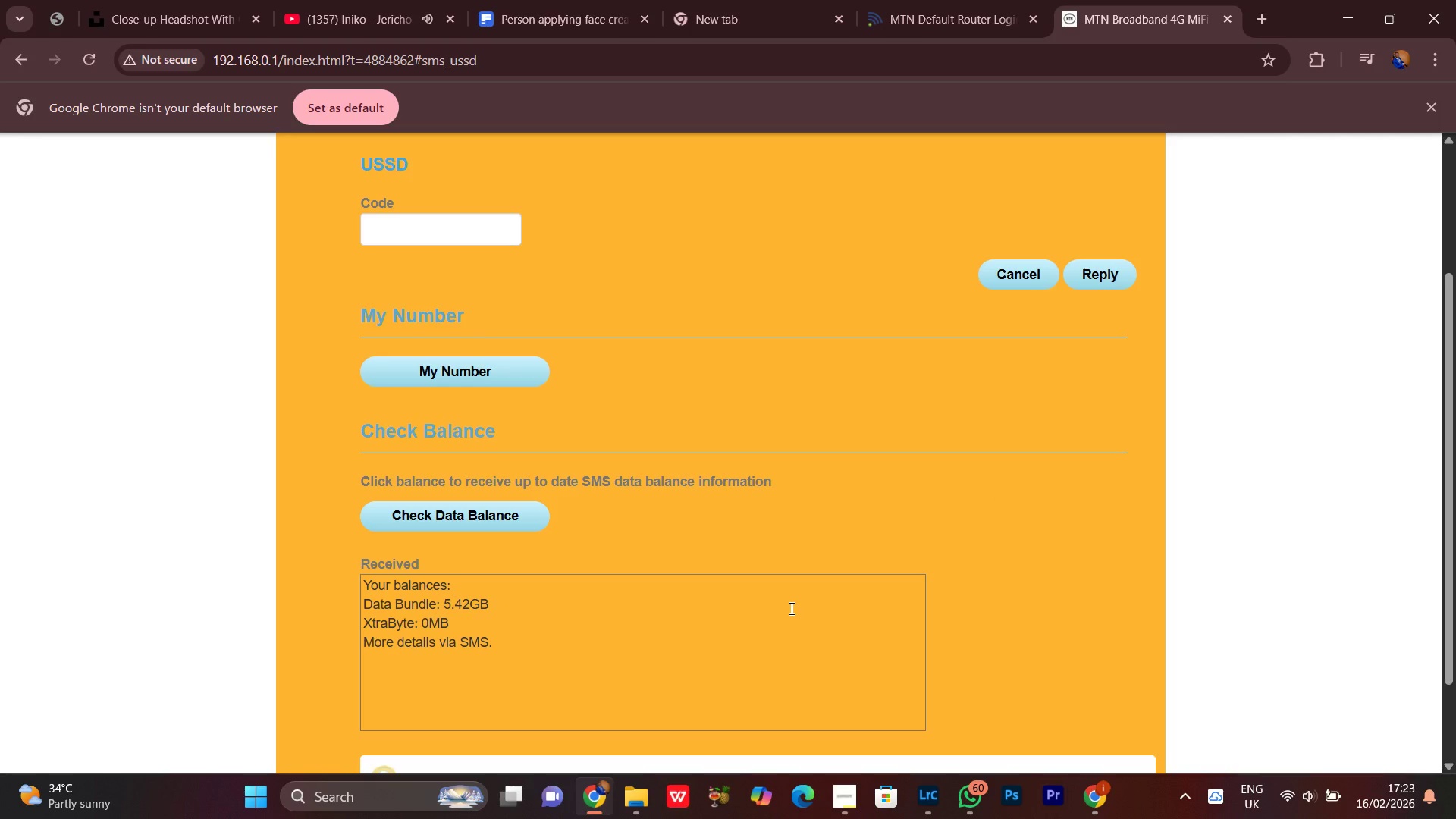 
scroll: coordinate [799, 573], scroll_direction: up, amount: 5.0
 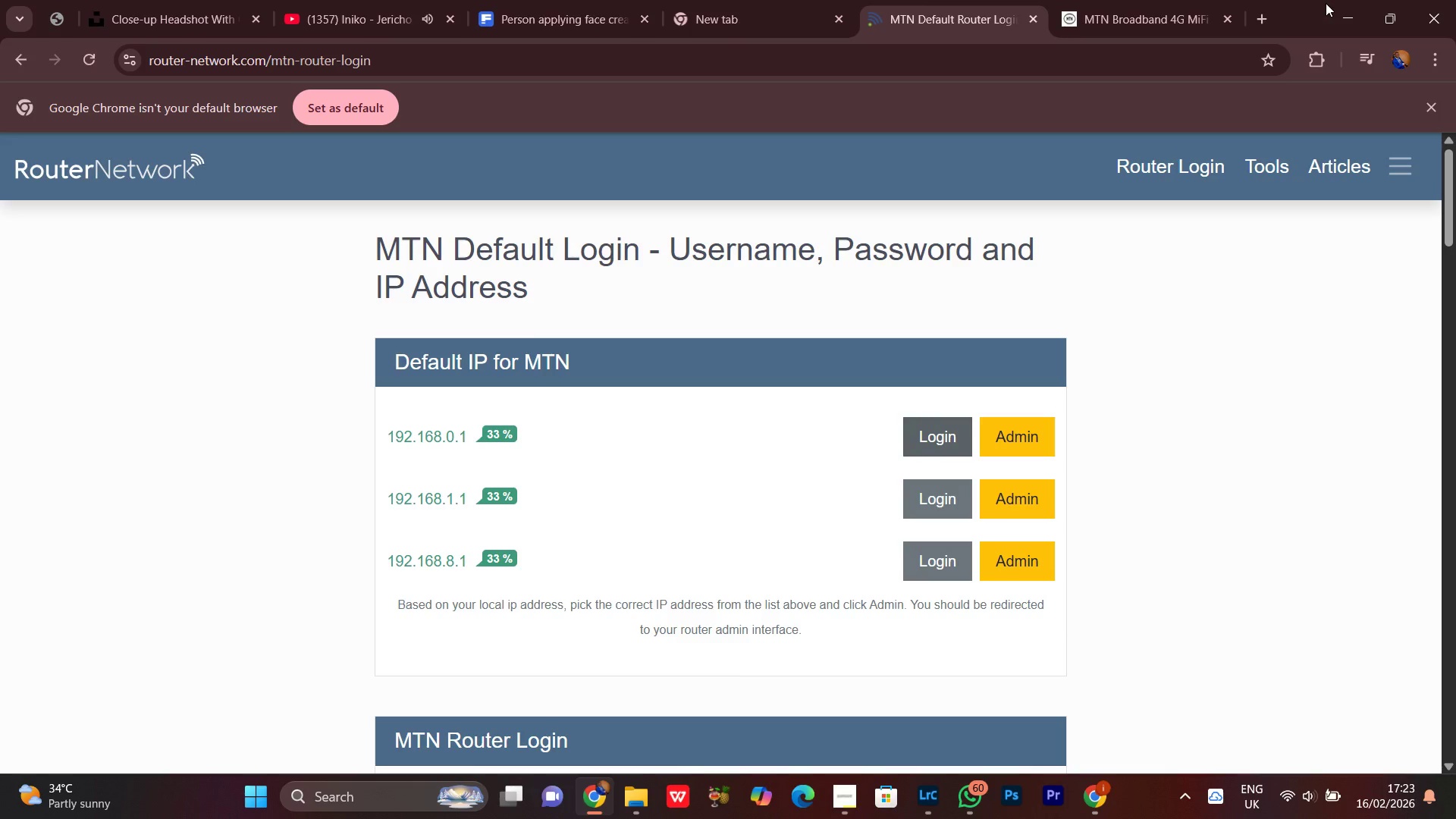 
double_click([1323, 26])
 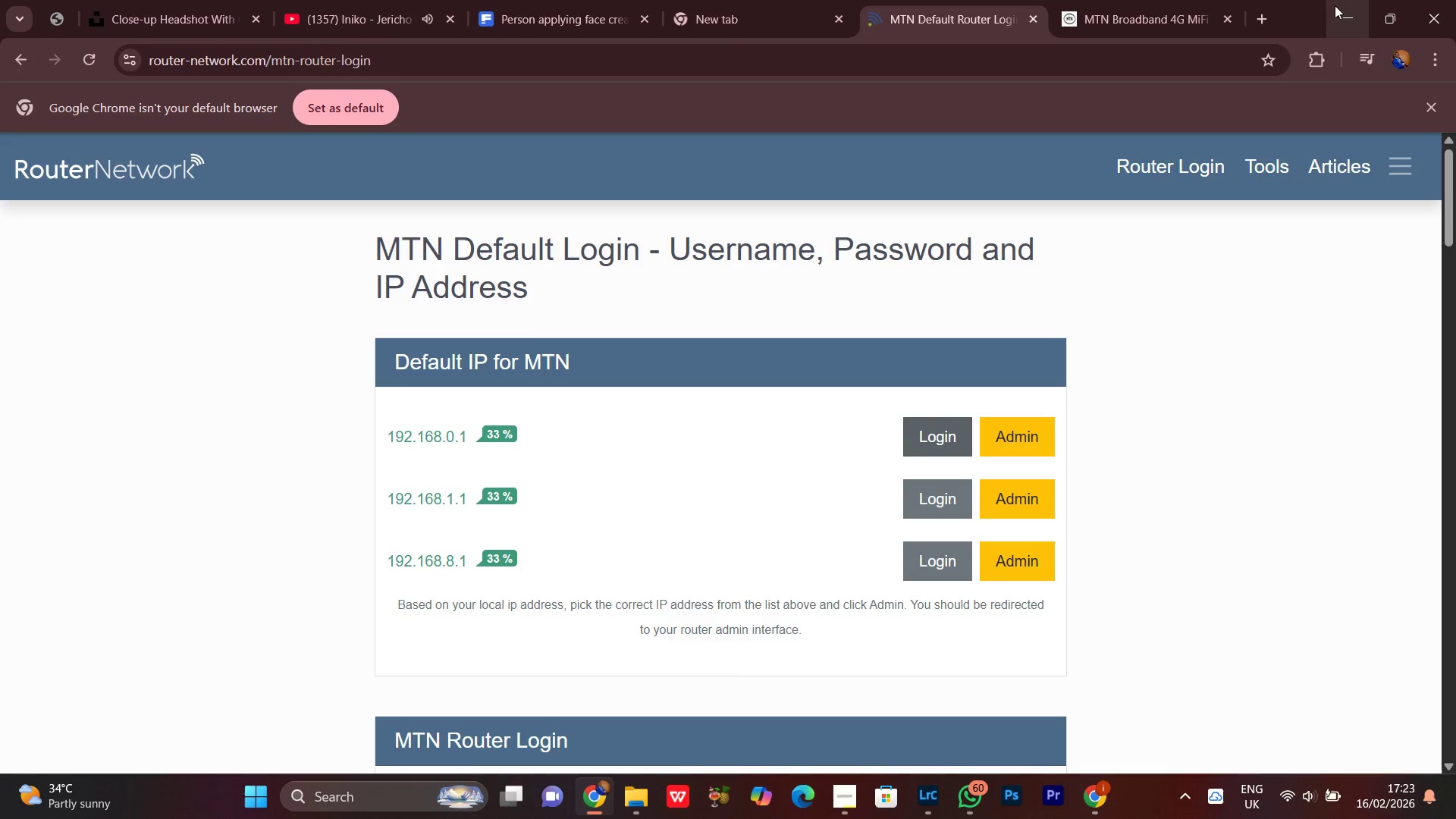 
left_click([1346, 5])